 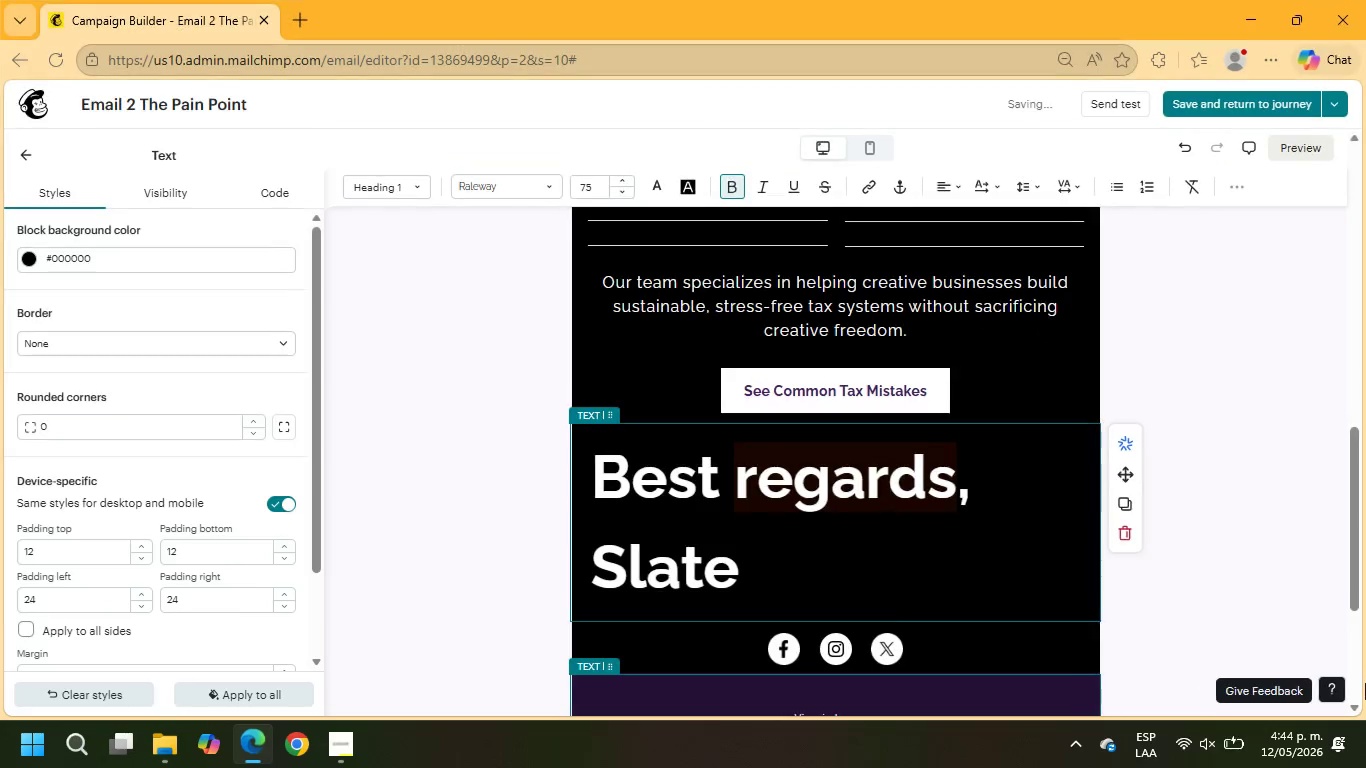 
hold_key(key=ShiftRight, duration=0.55)
 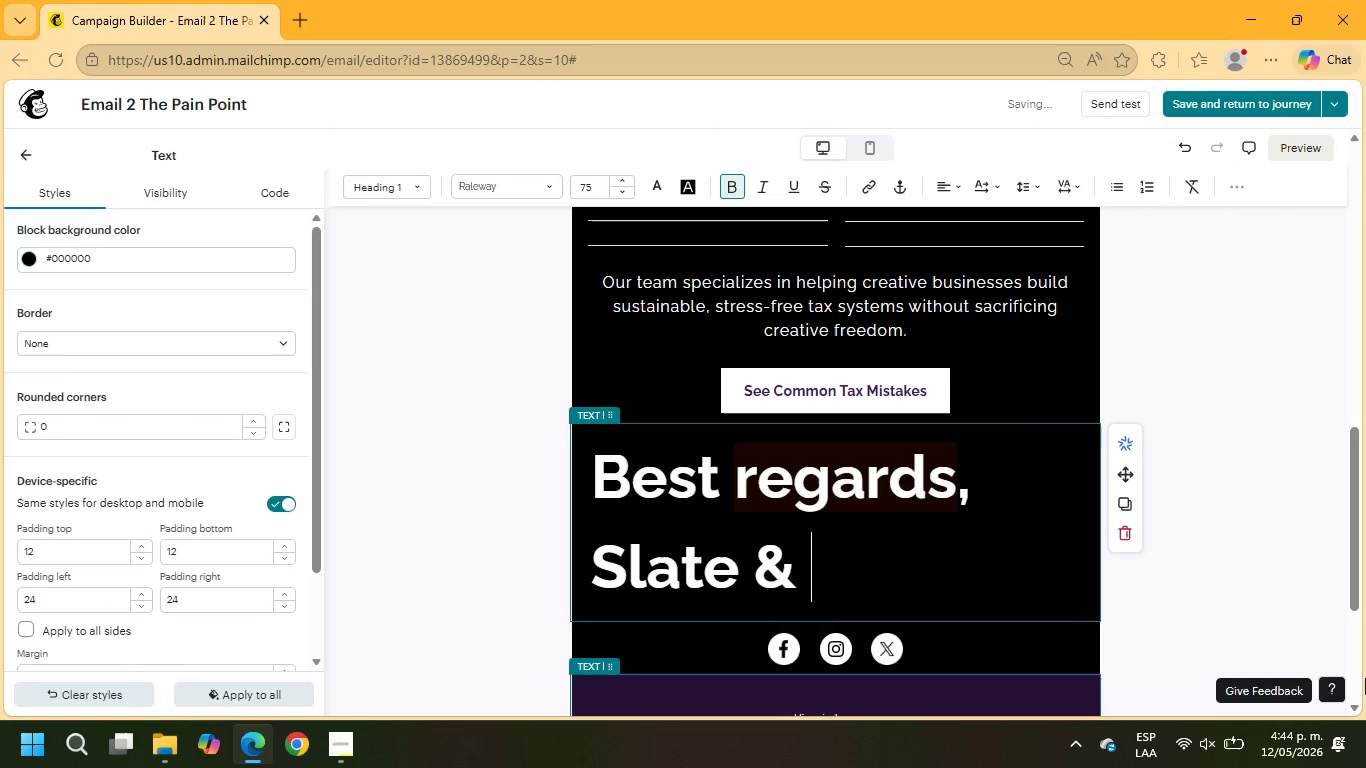 
hold_key(key=ShiftRight, duration=0.33)
 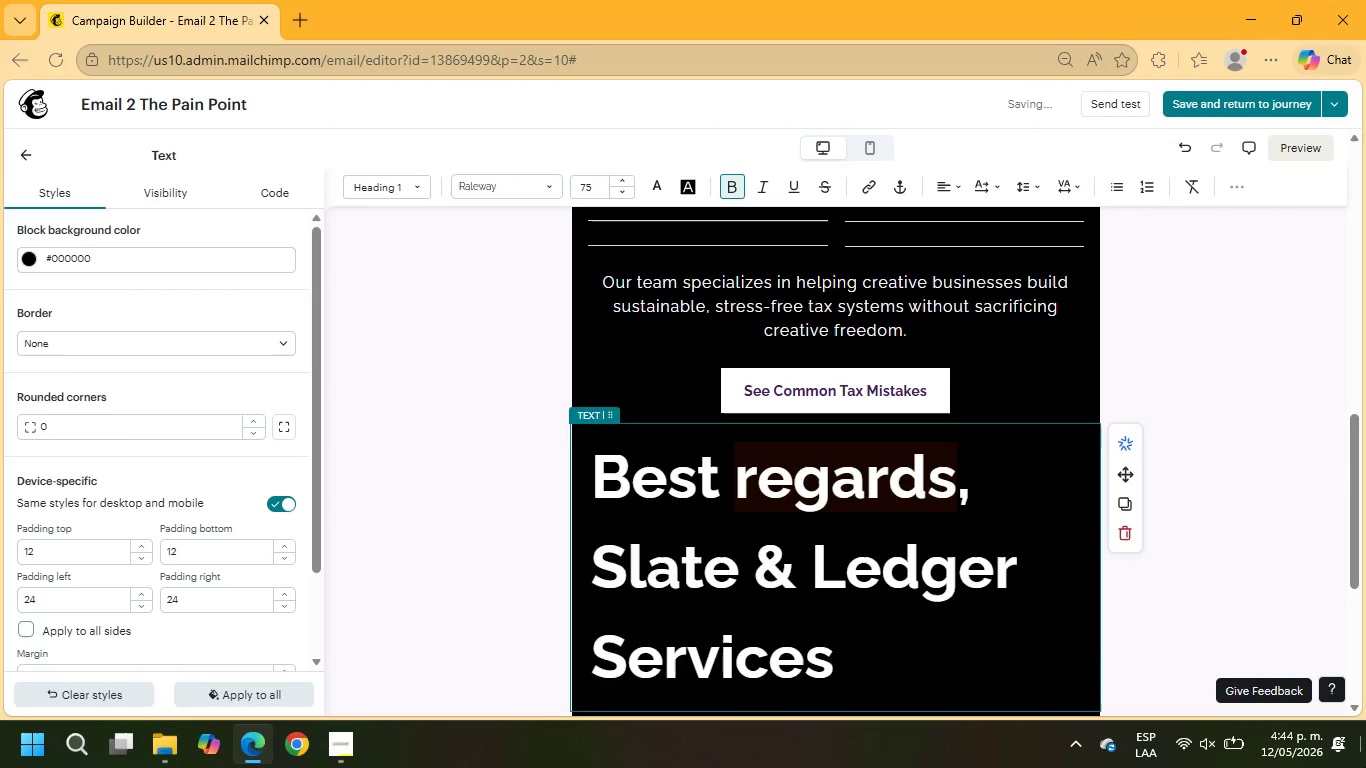 
wait(5.78)
 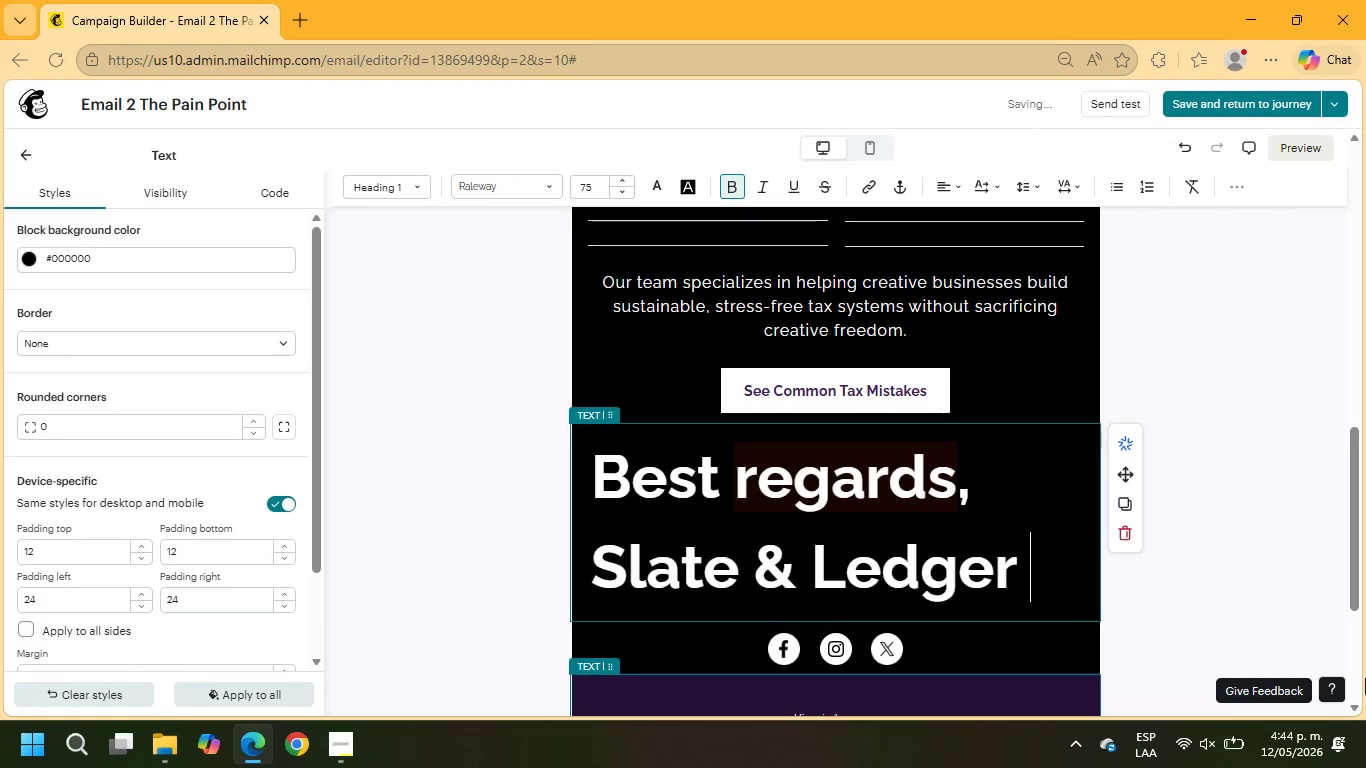 
left_click_drag(start_coordinate=[887, 664], to_coordinate=[560, 472])
 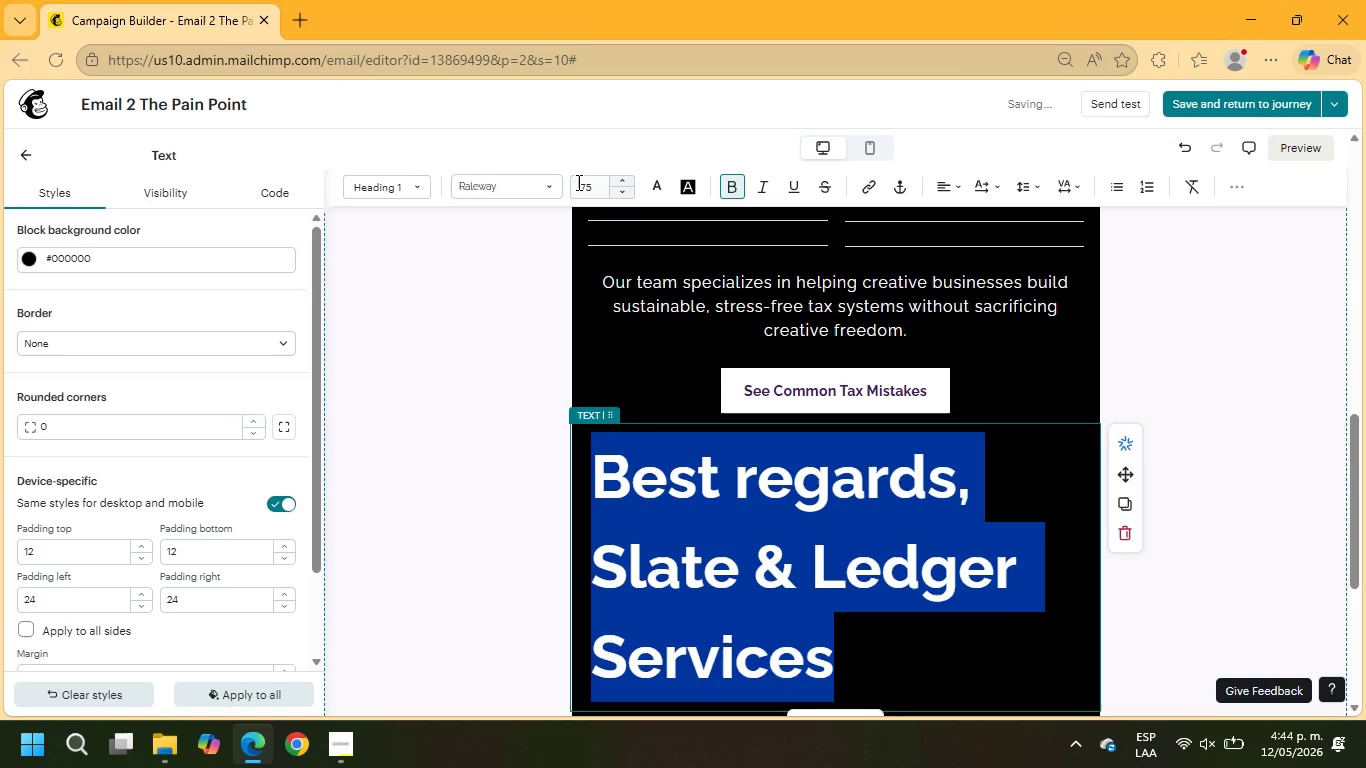 
left_click([580, 181])
 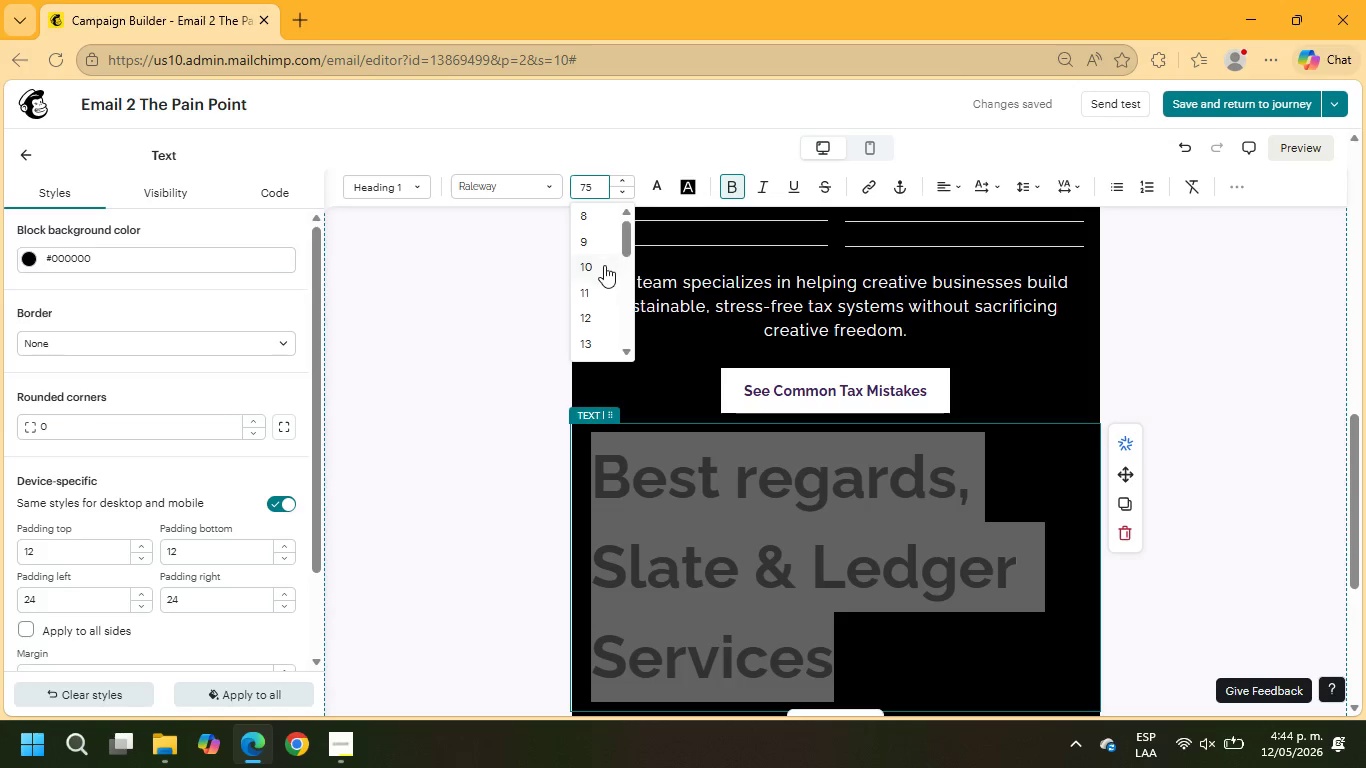 
scroll: coordinate [603, 300], scroll_direction: down, amount: 3.0
 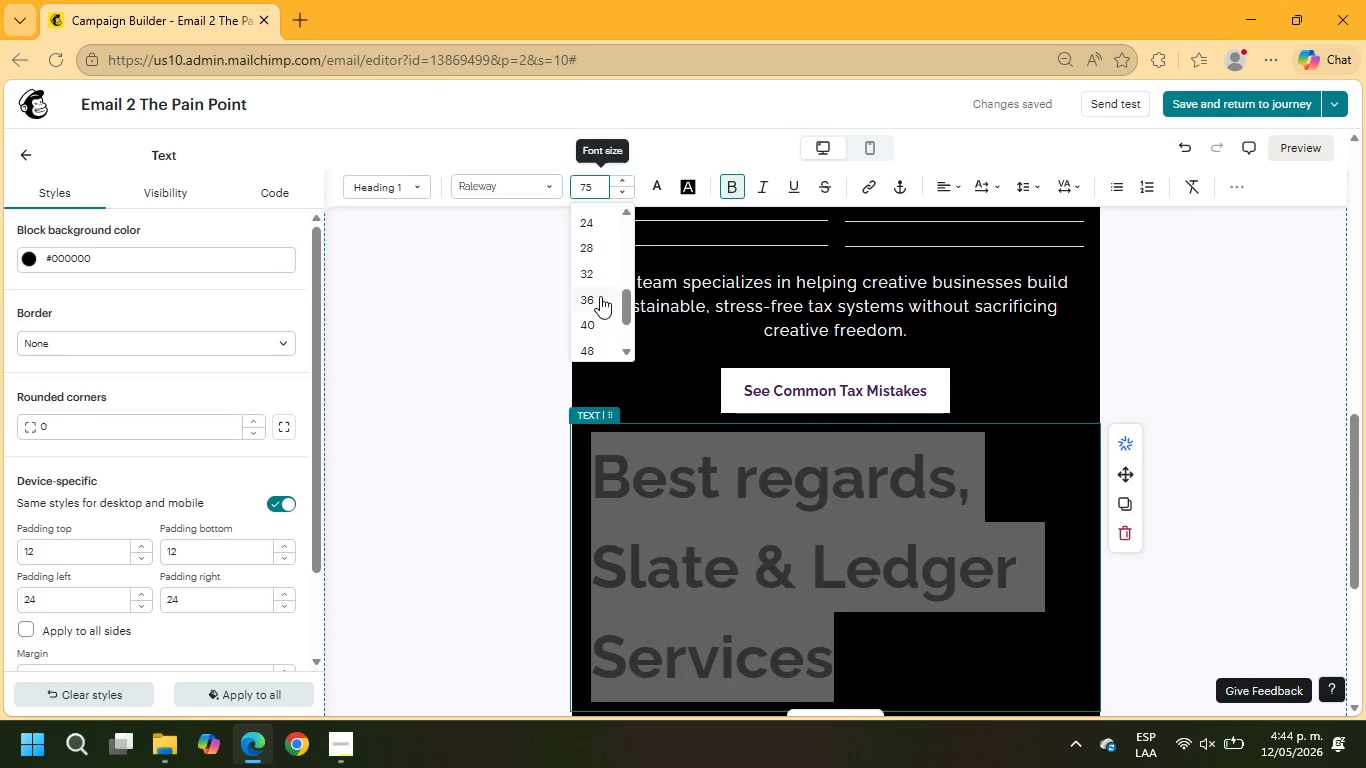 
left_click([600, 296])
 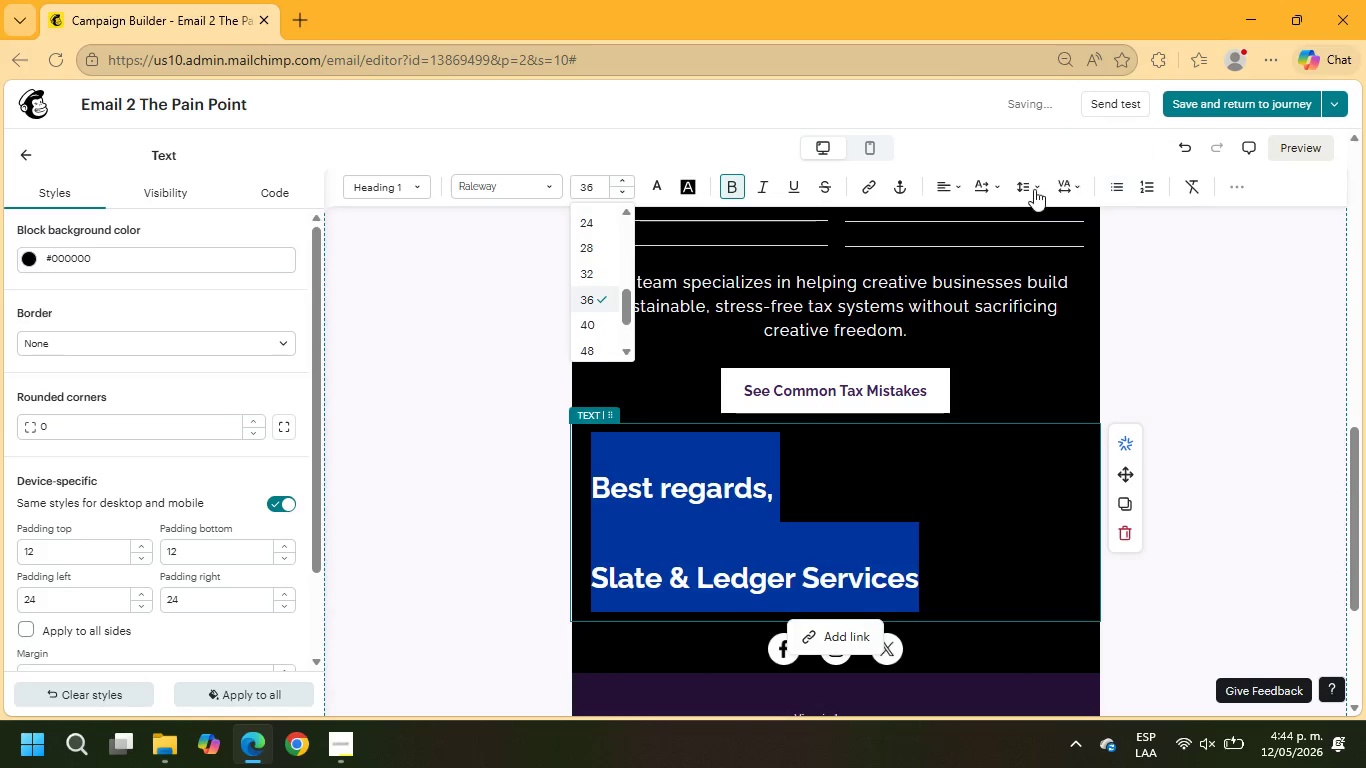 
left_click([1016, 185])
 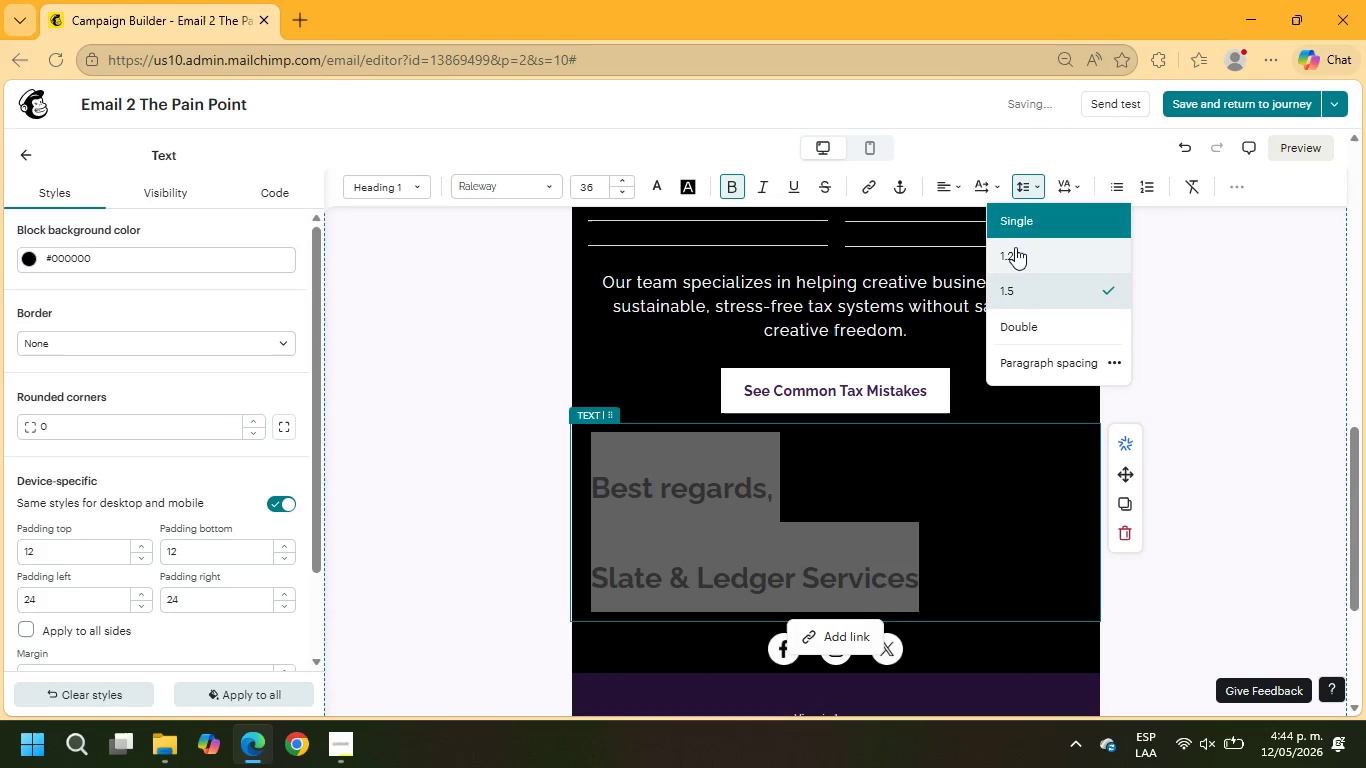 
left_click([1016, 235])
 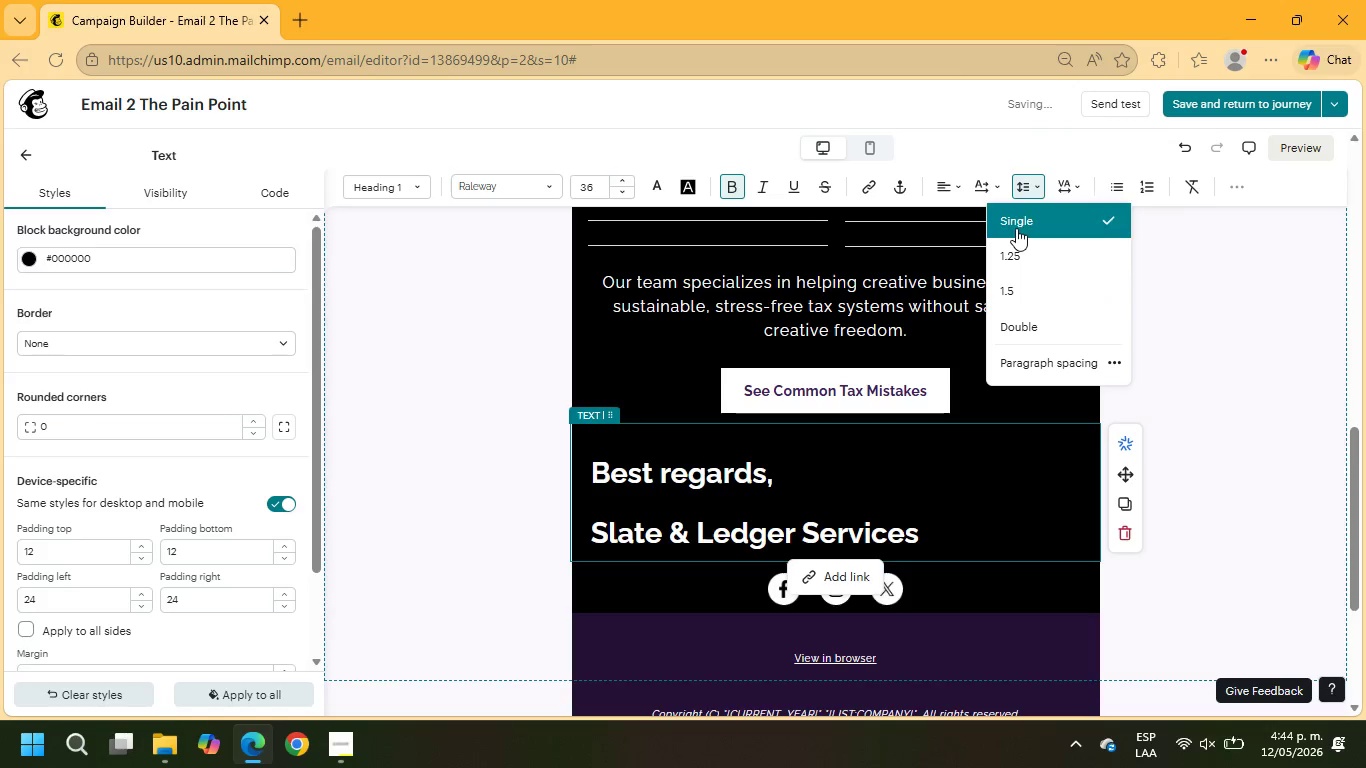 
left_click([1016, 228])
 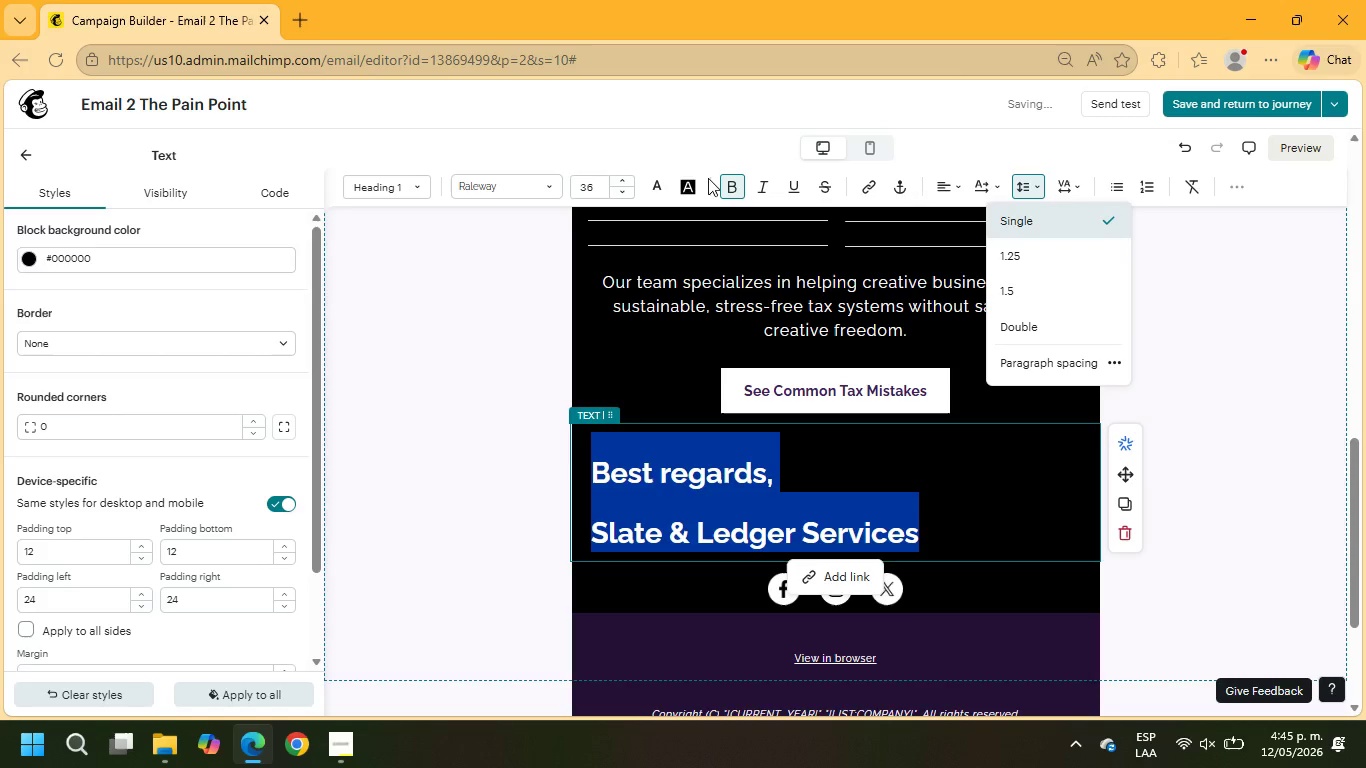 
left_click_drag(start_coordinate=[609, 183], to_coordinate=[575, 181])
 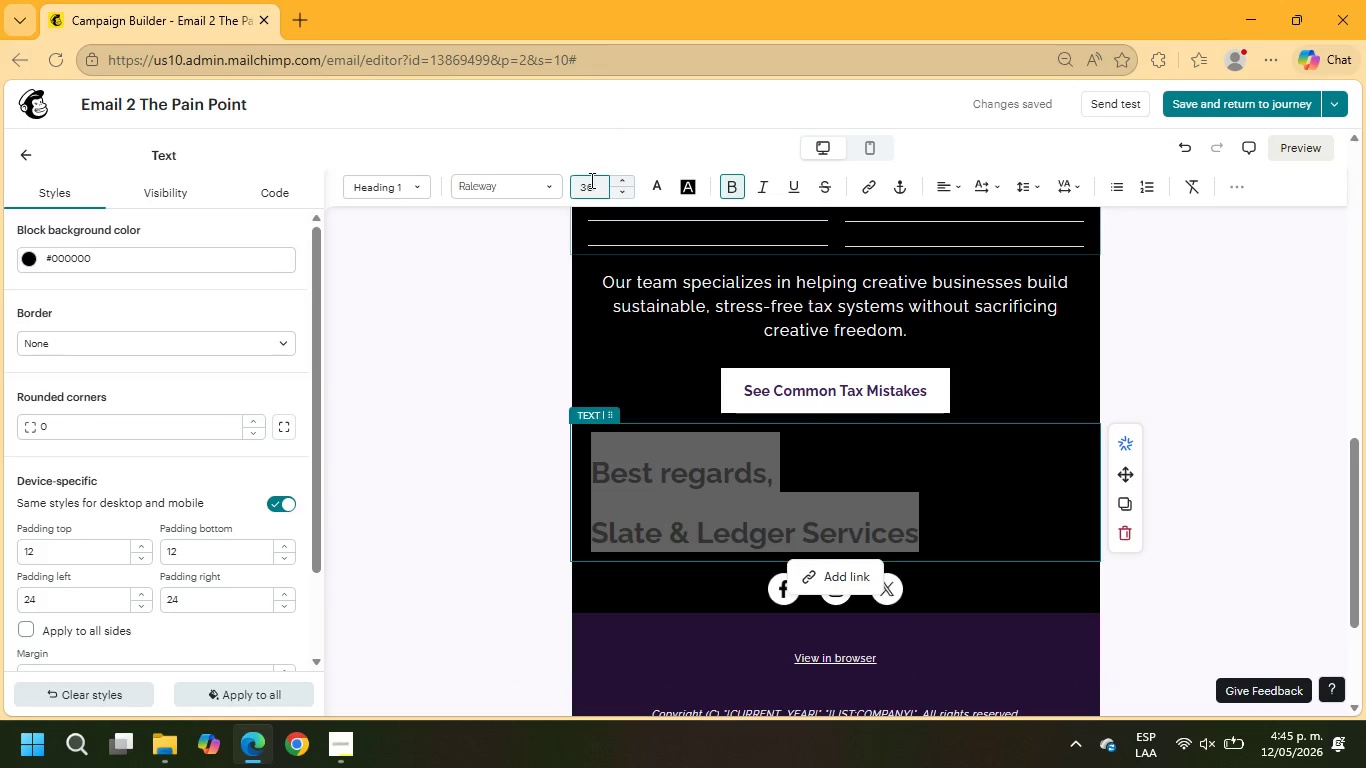 
left_click([590, 180])
 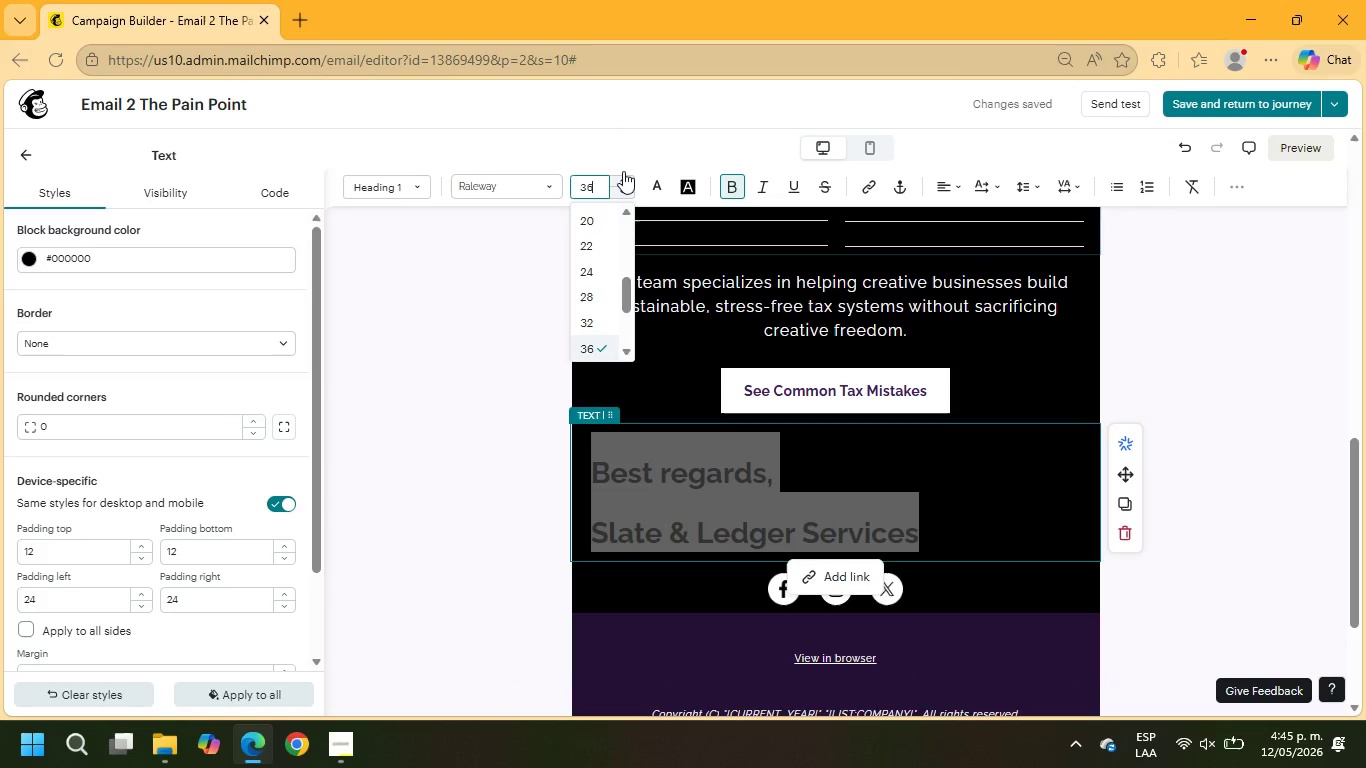 
key(Backspace)
 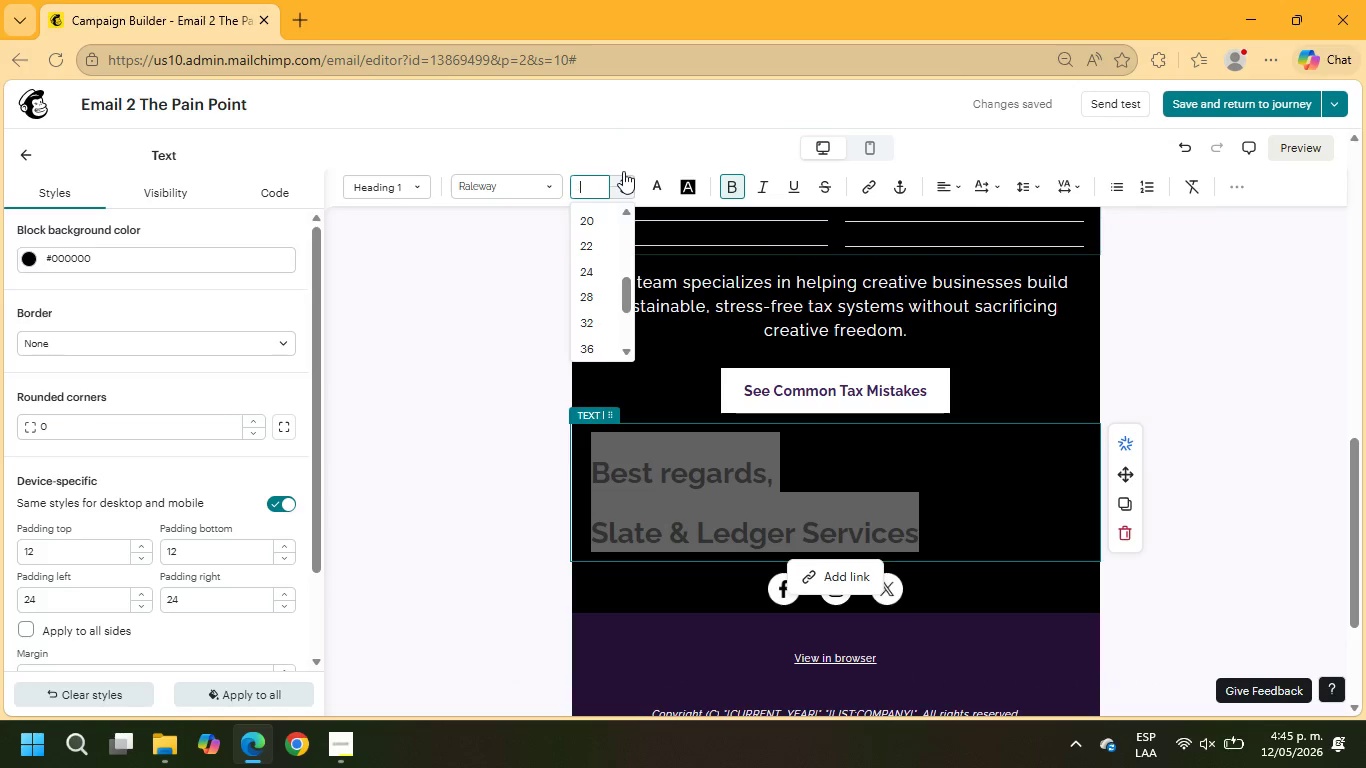 
key(Backspace)
 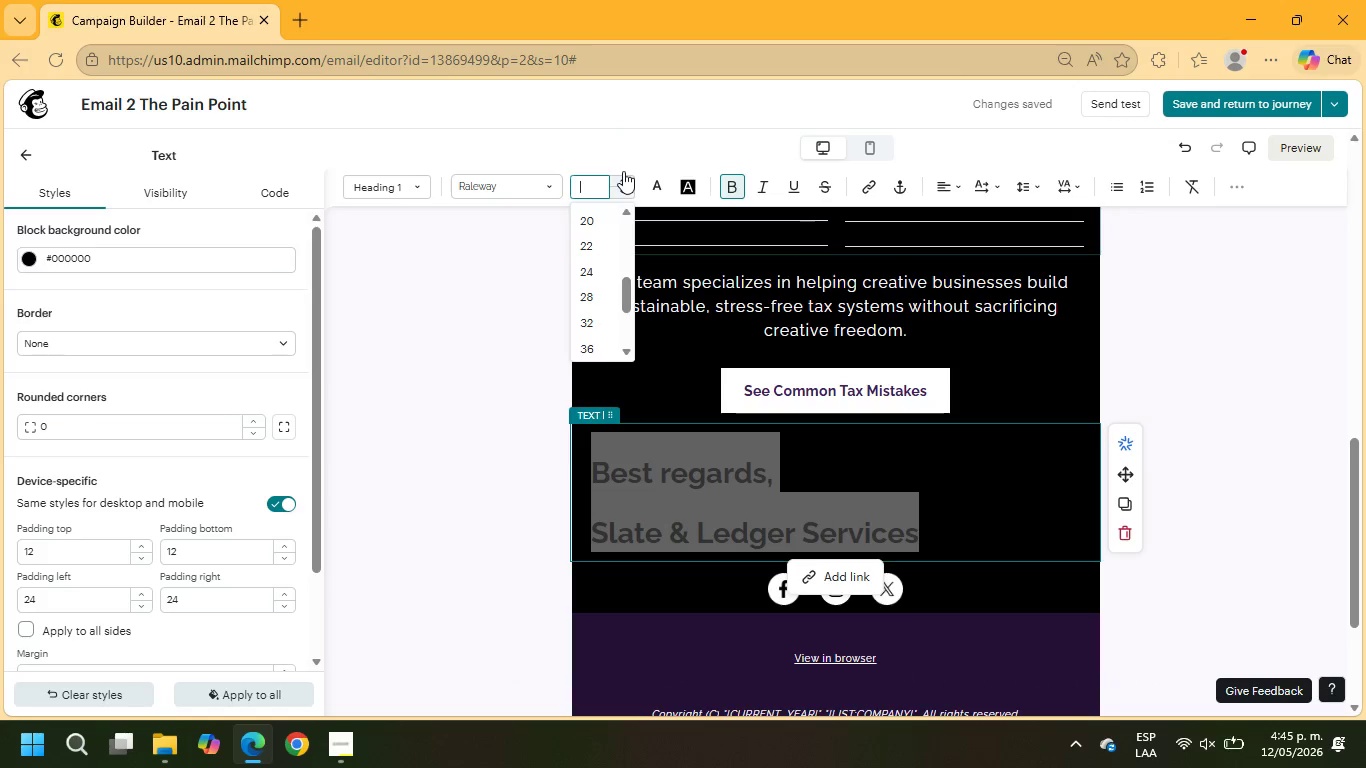 
key(Numpad2)
 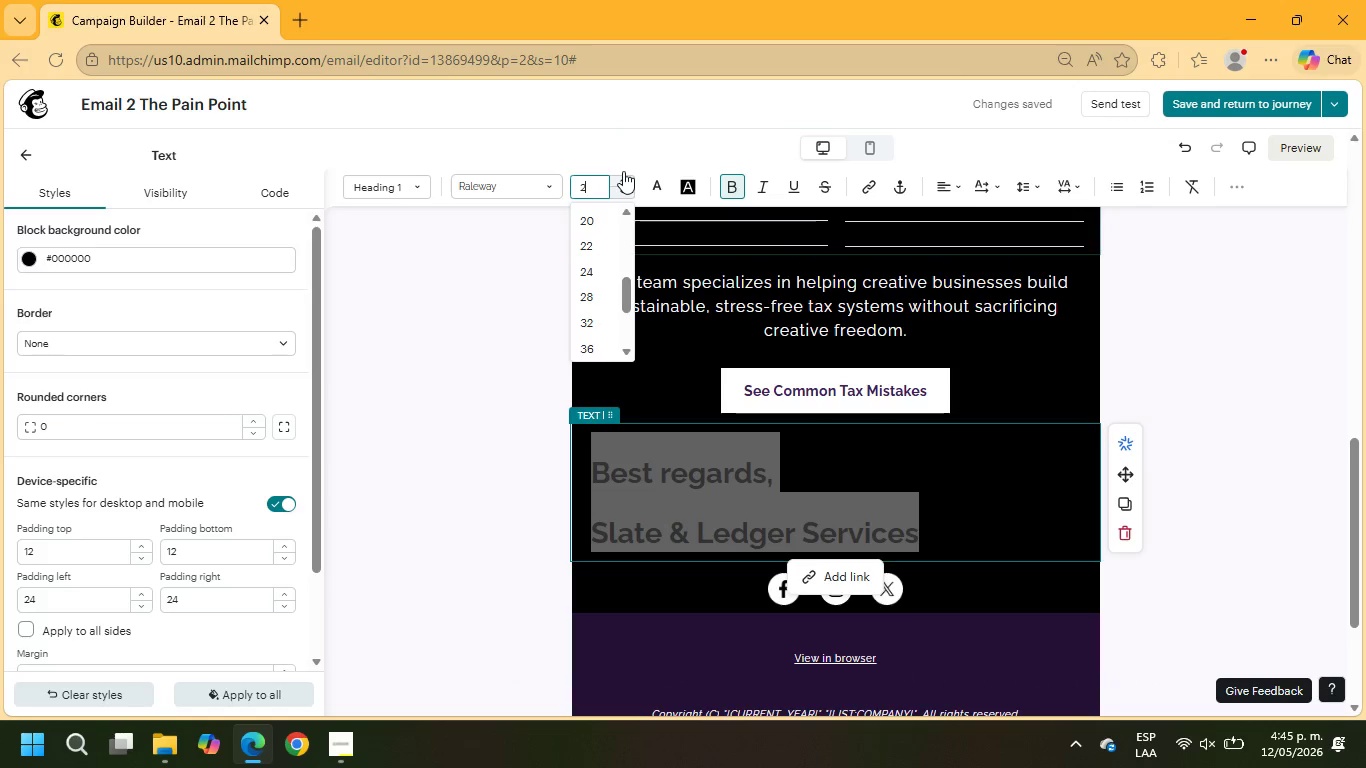 
key(Numpad6)
 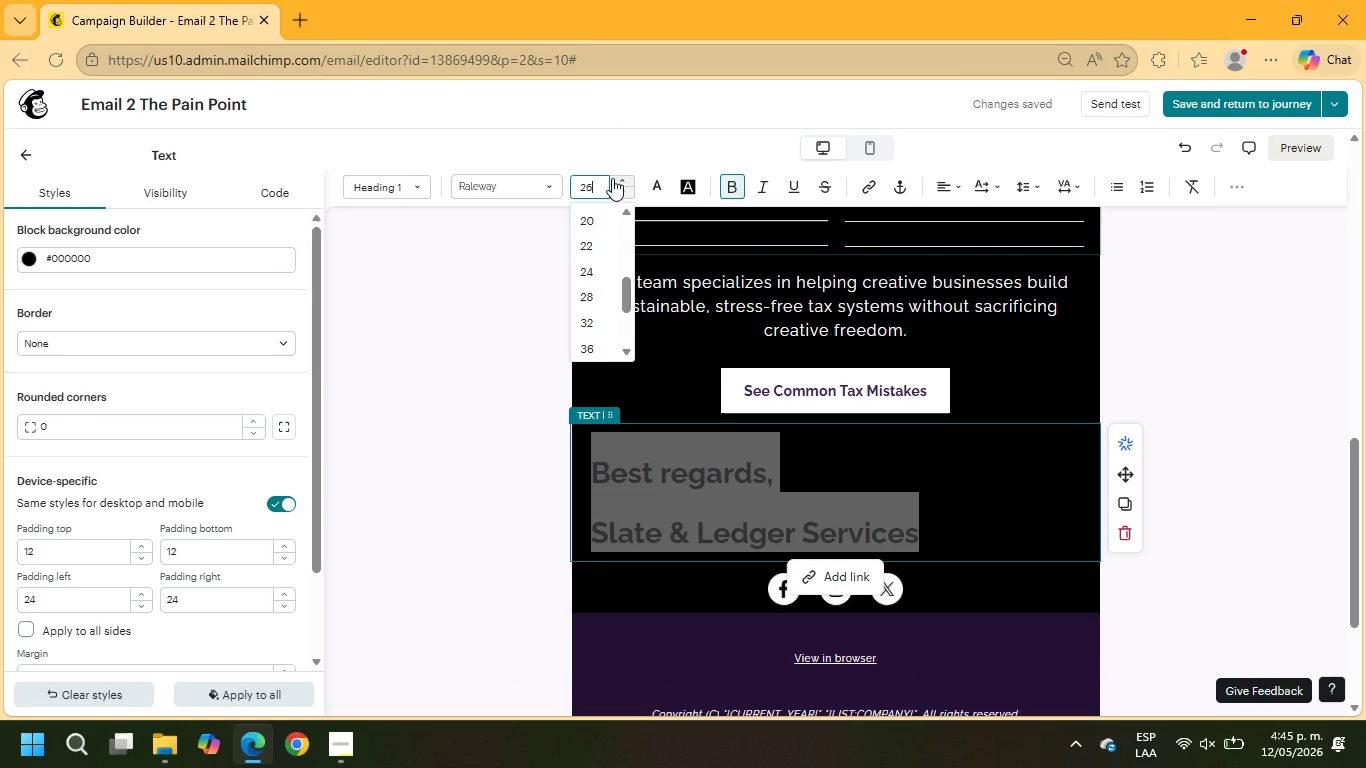 
key(NumpadEnter)
 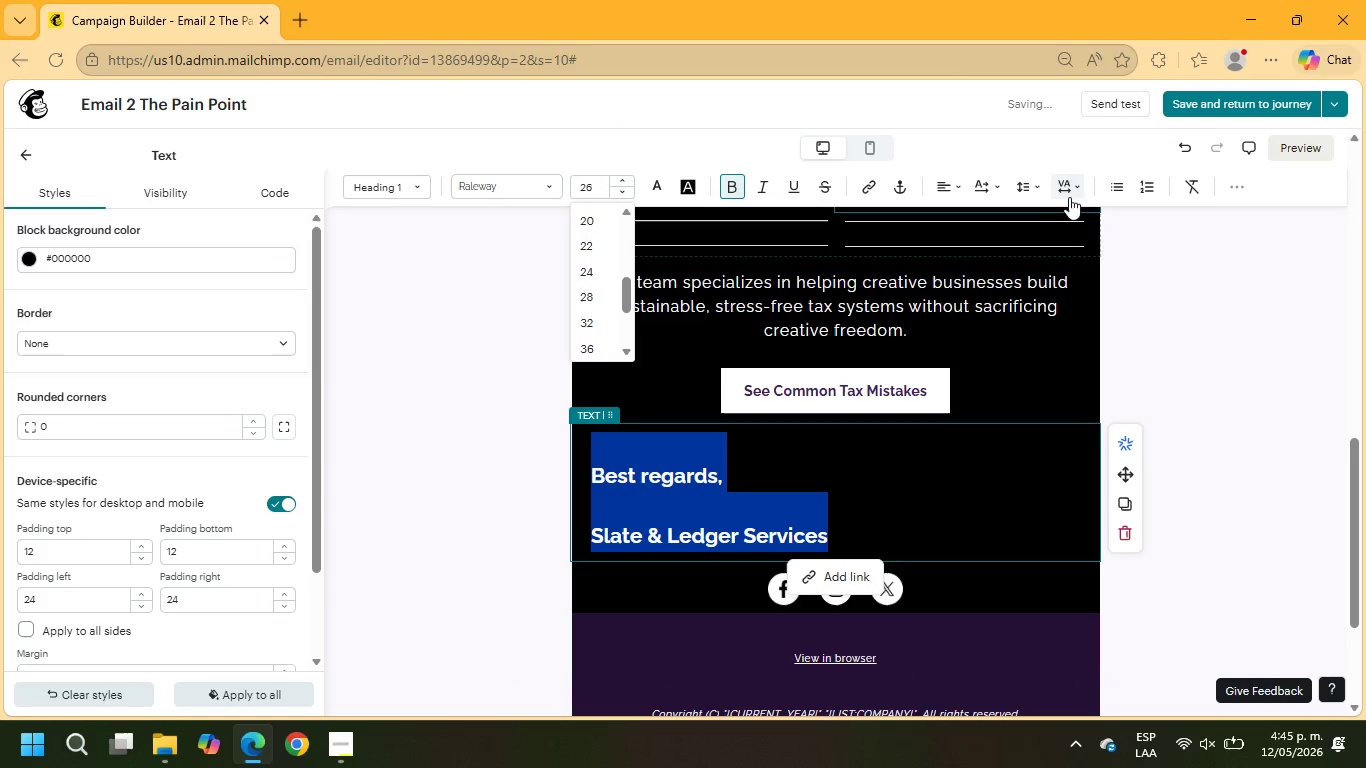 
left_click([1032, 185])
 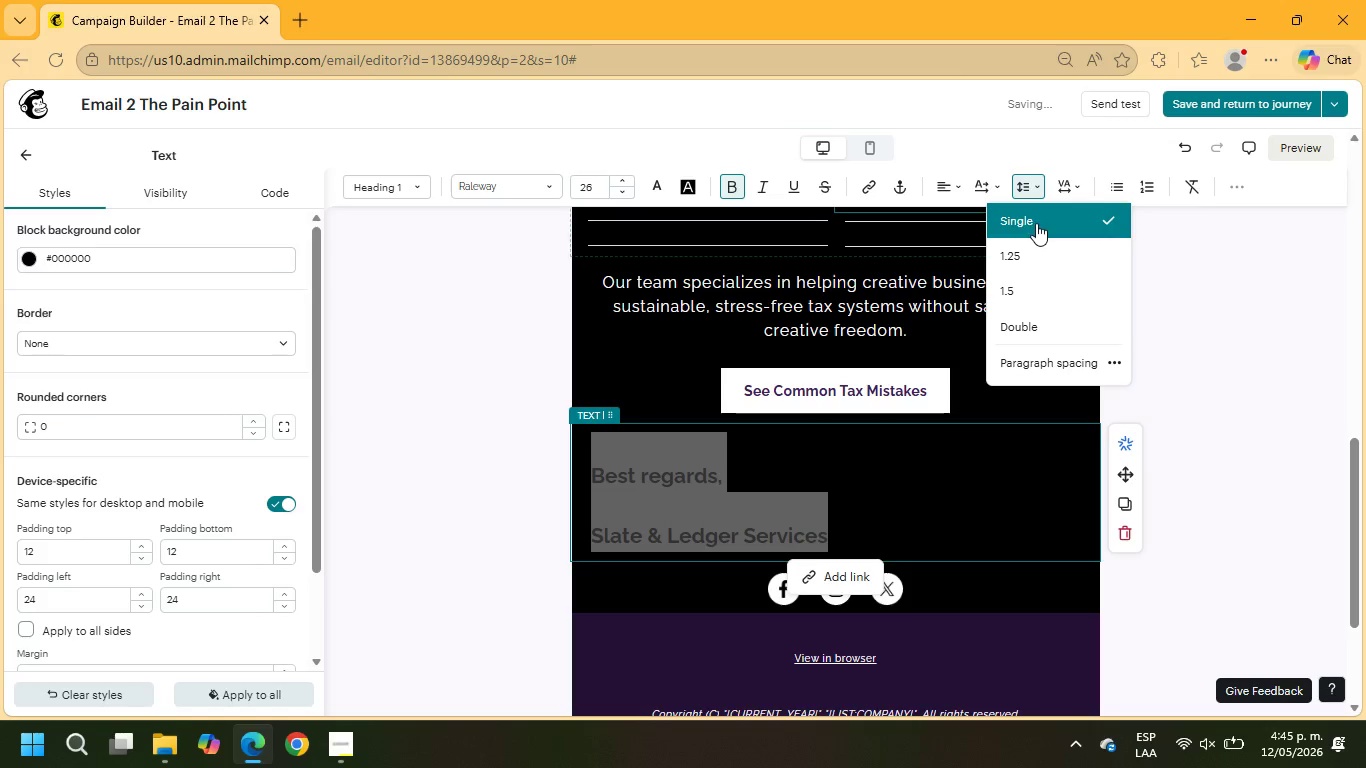 
left_click([1036, 223])
 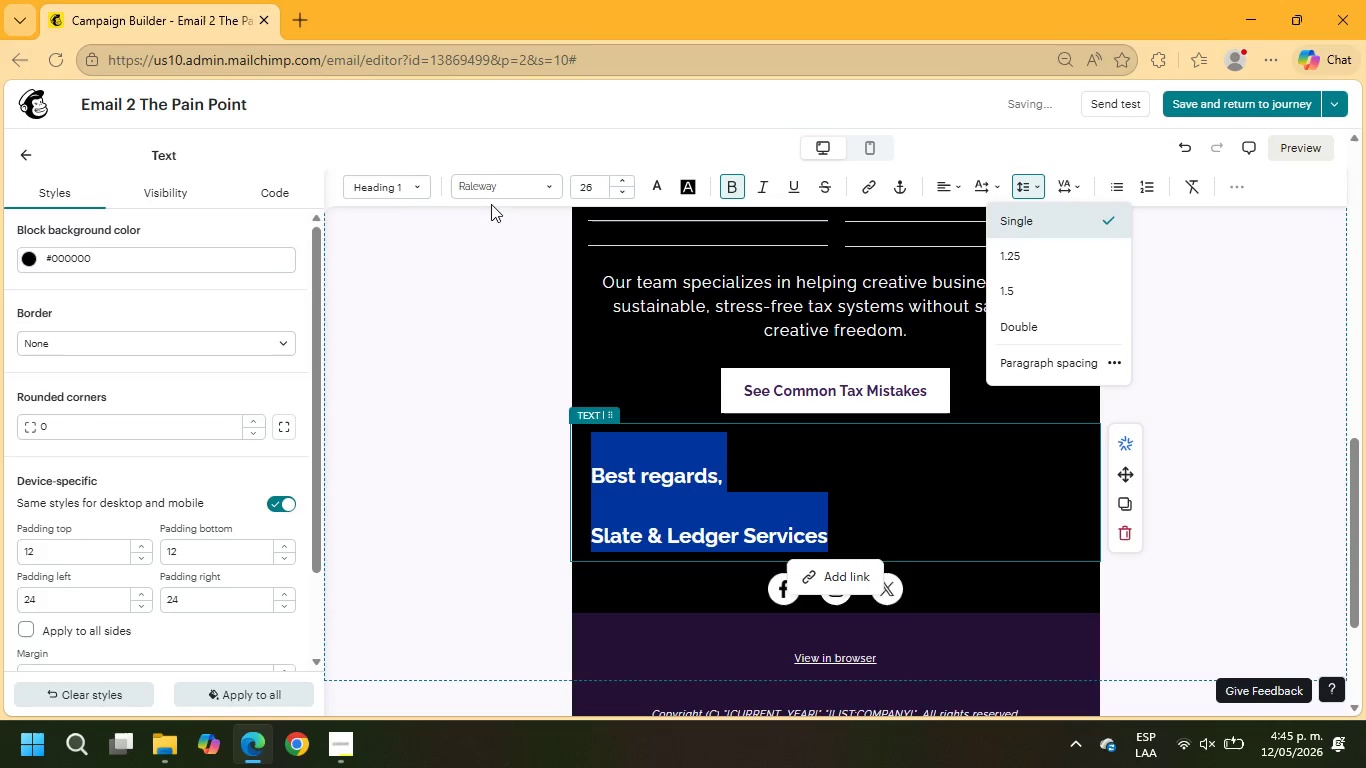 
left_click([387, 185])
 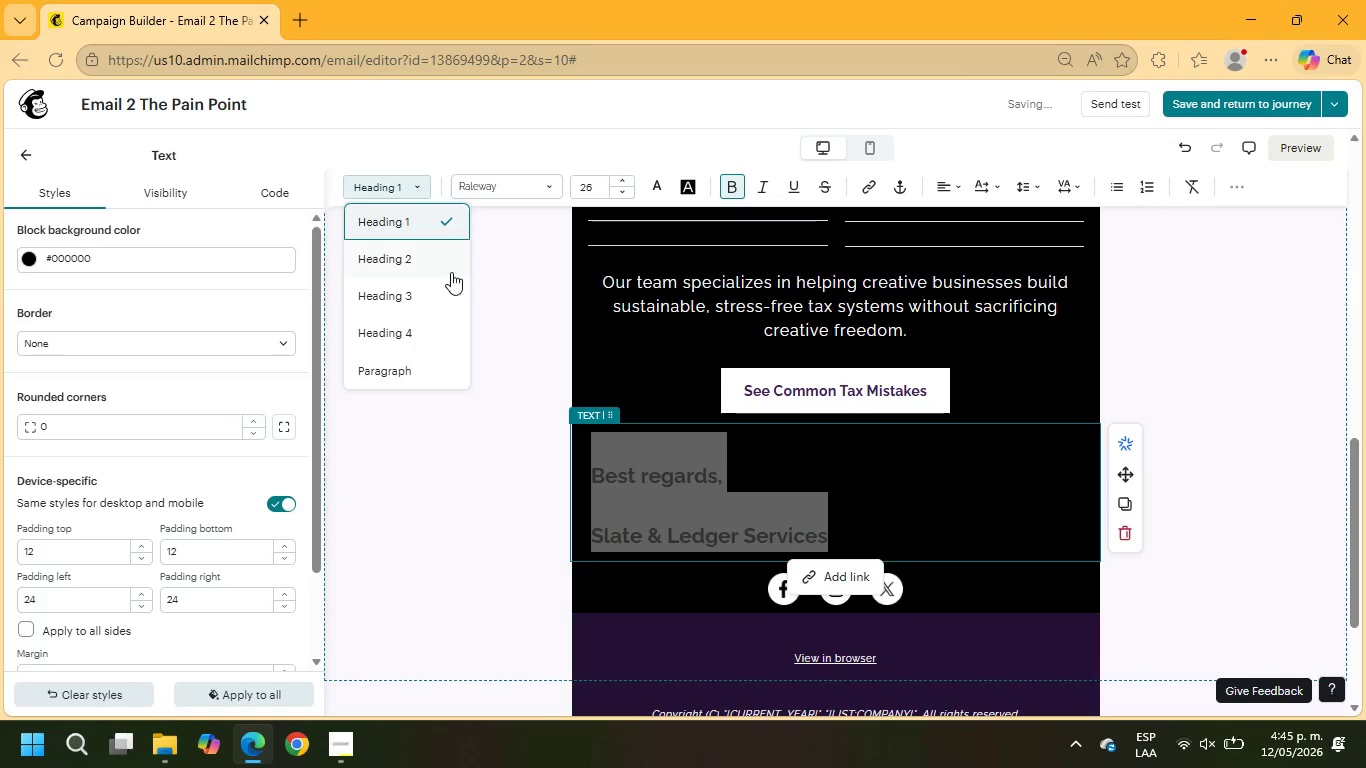 
left_click([430, 372])
 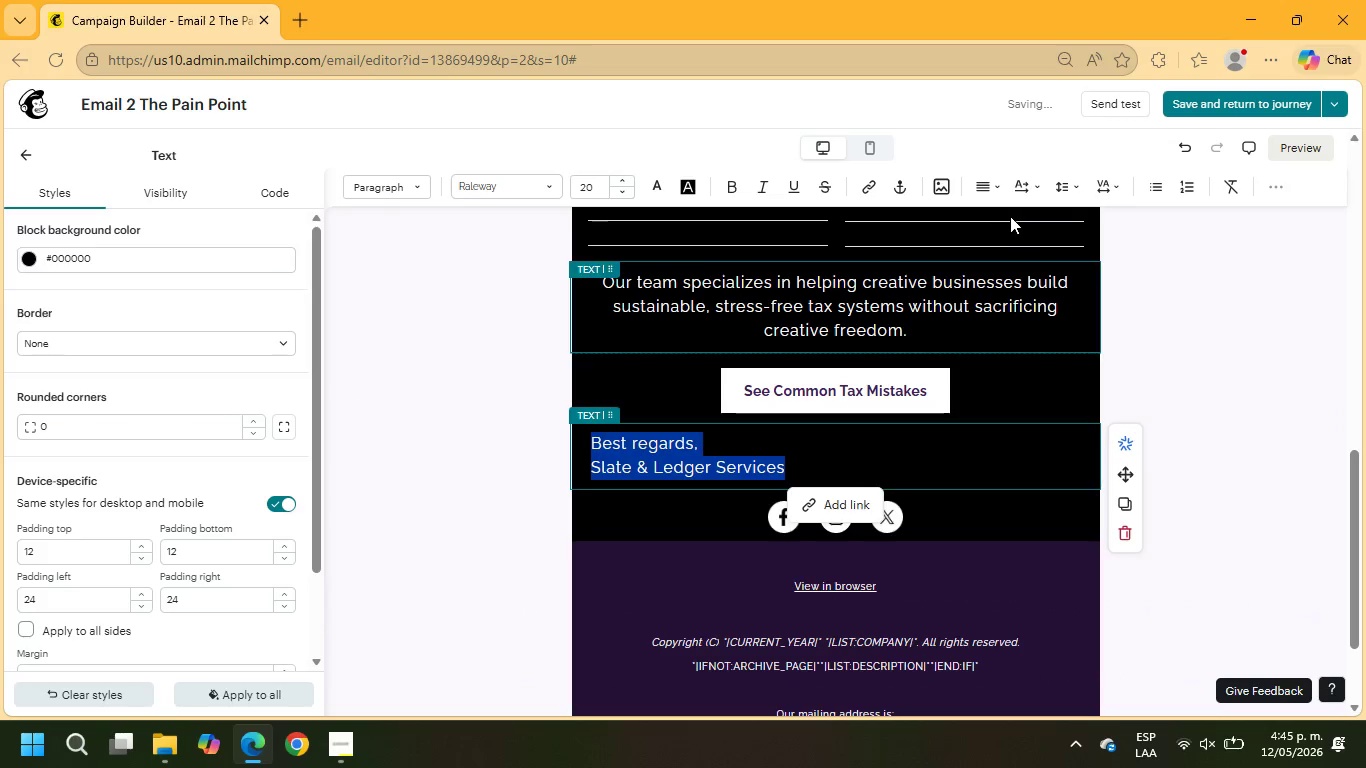 
left_click([990, 190])
 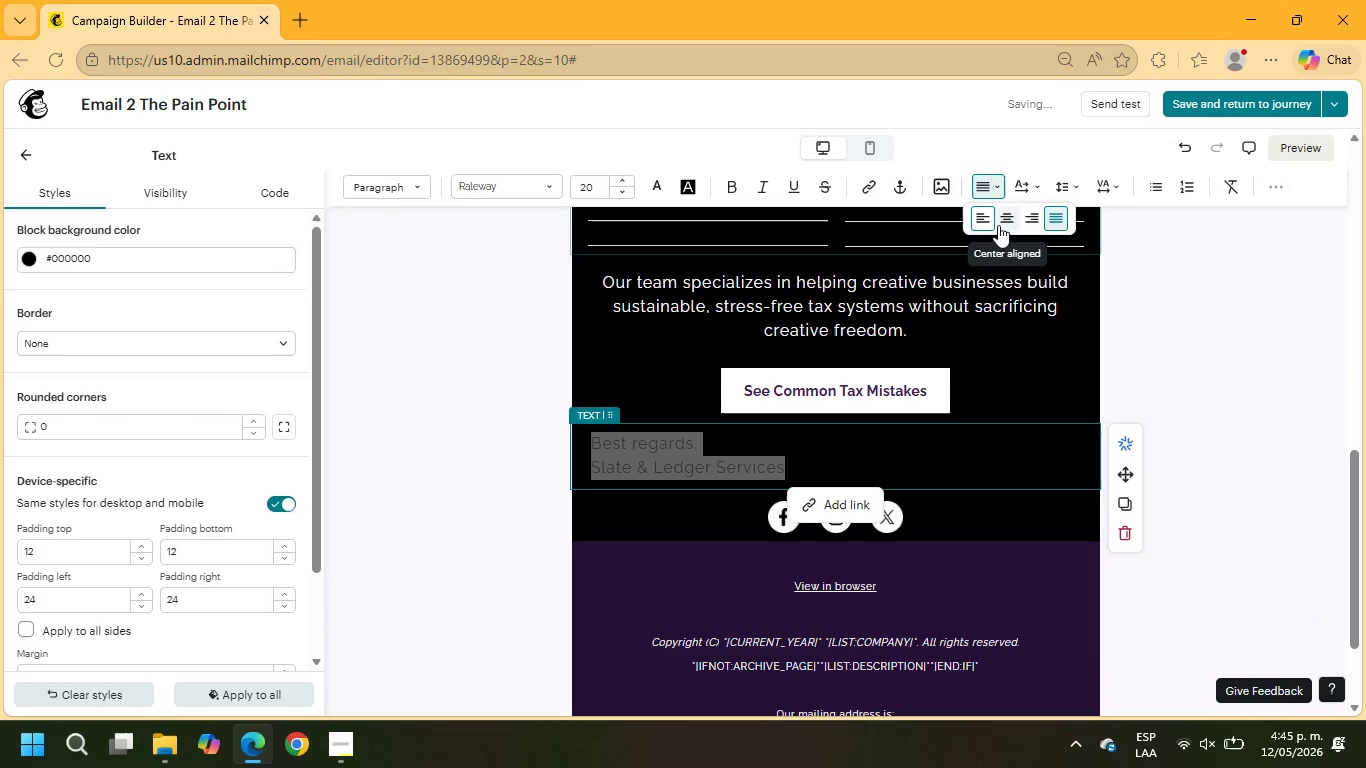 
left_click([1003, 220])
 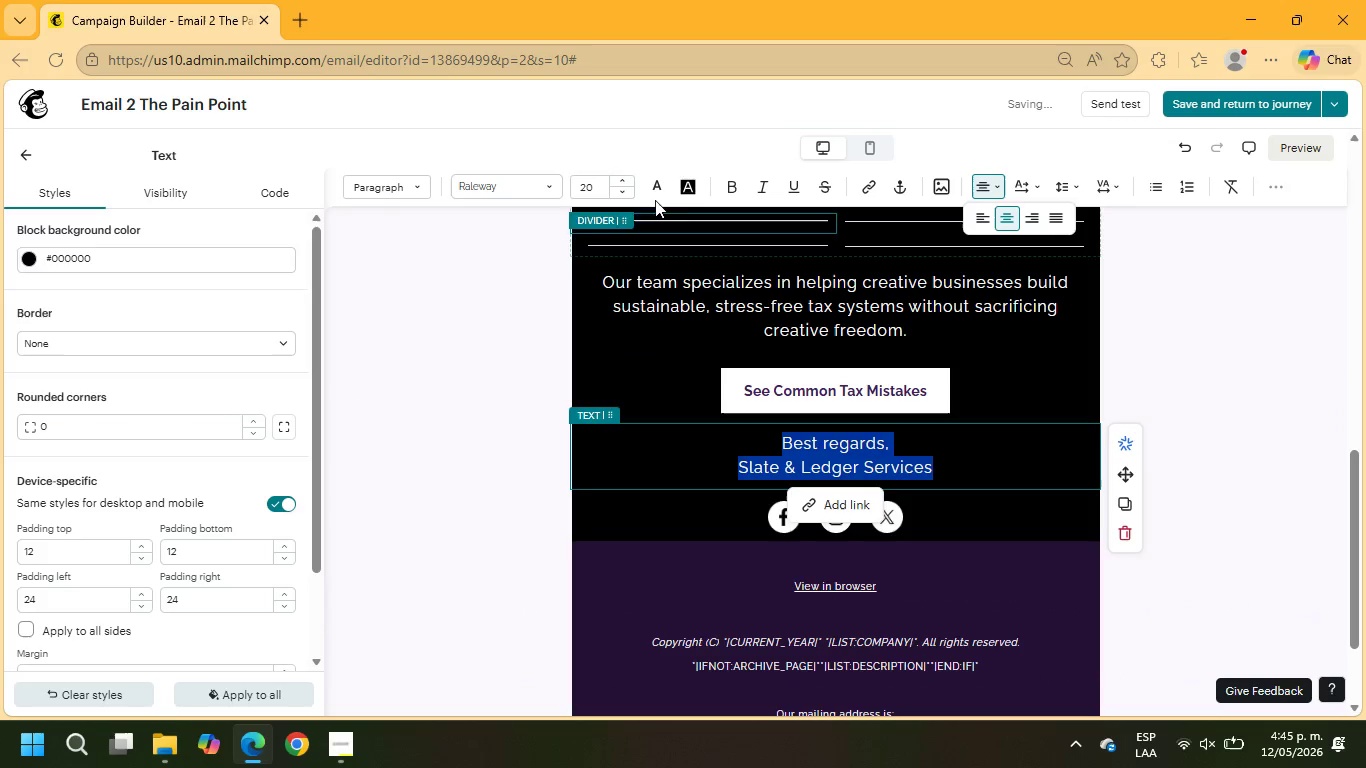 
left_click([730, 185])
 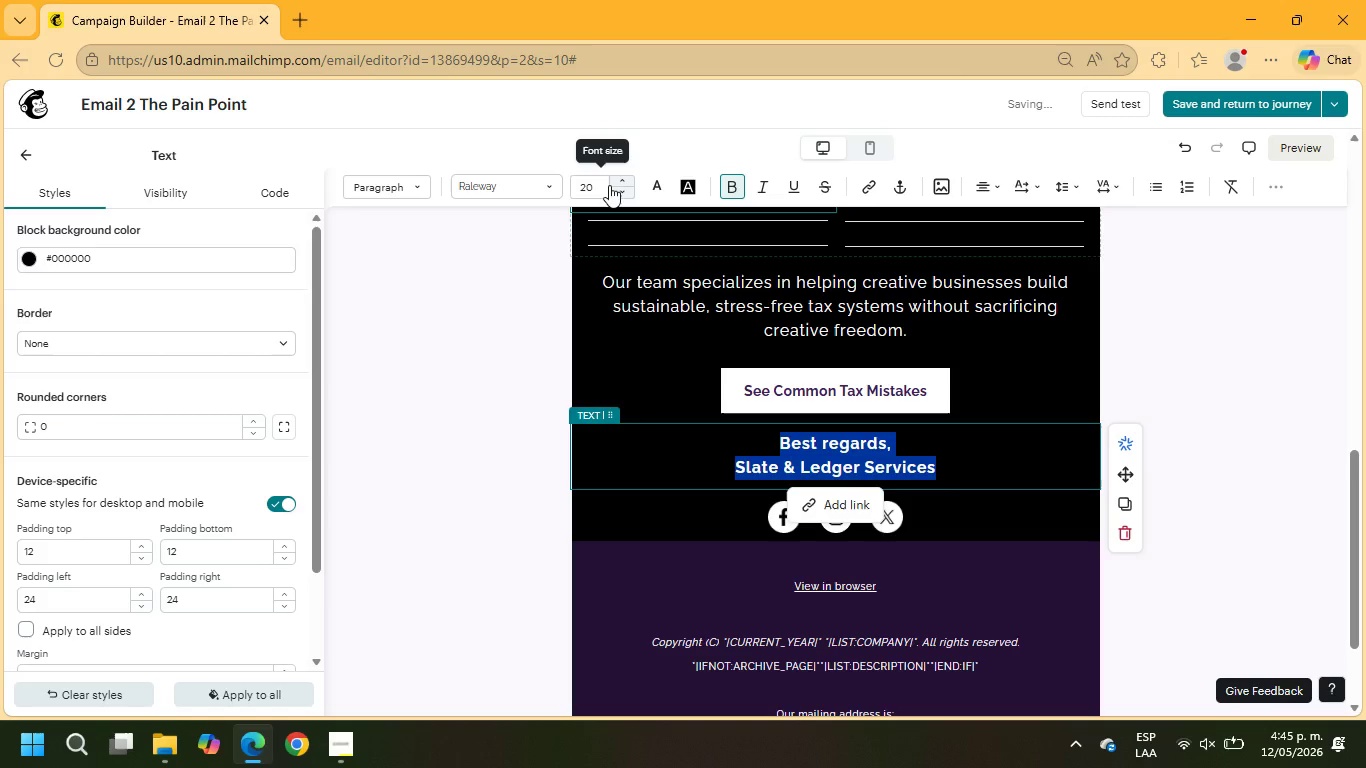 
left_click_drag(start_coordinate=[598, 186], to_coordinate=[589, 188])
 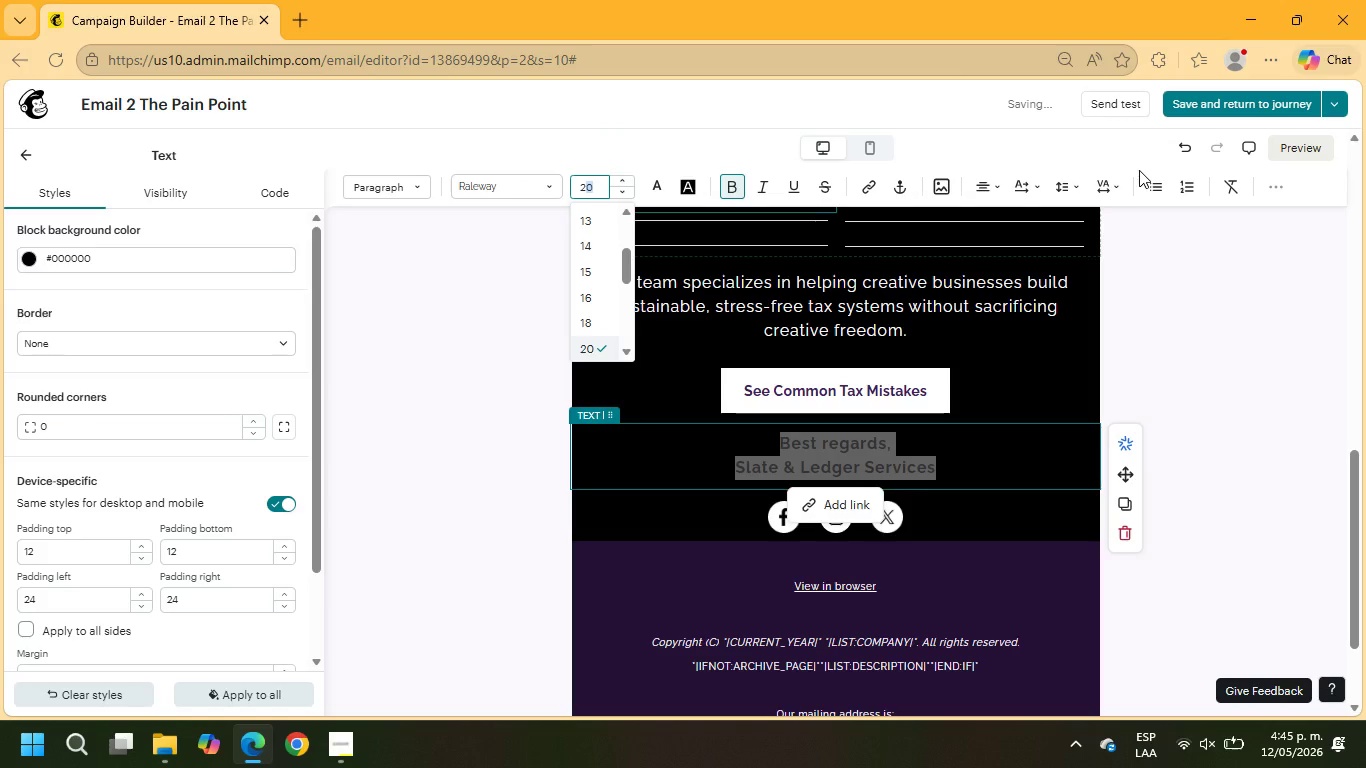 
key(Numpad6)
 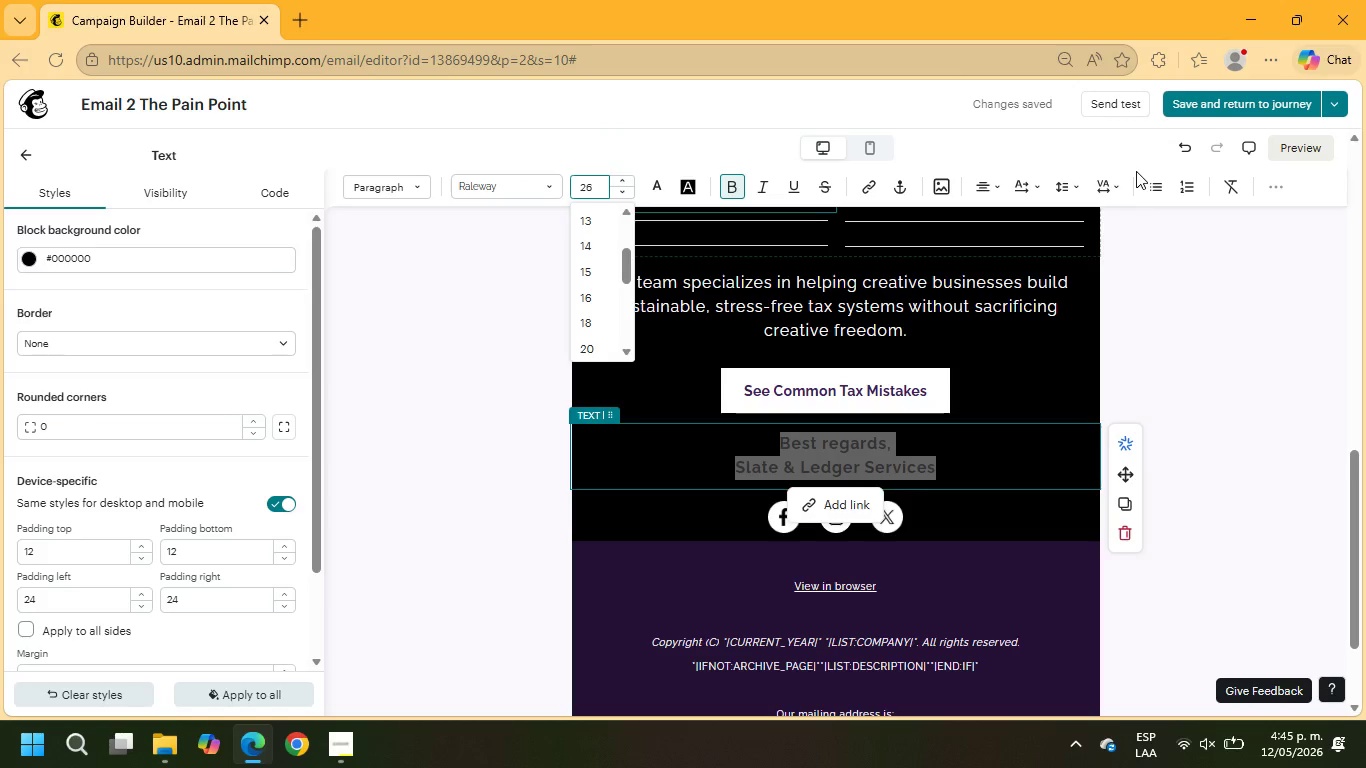 
key(NumpadEnter)
 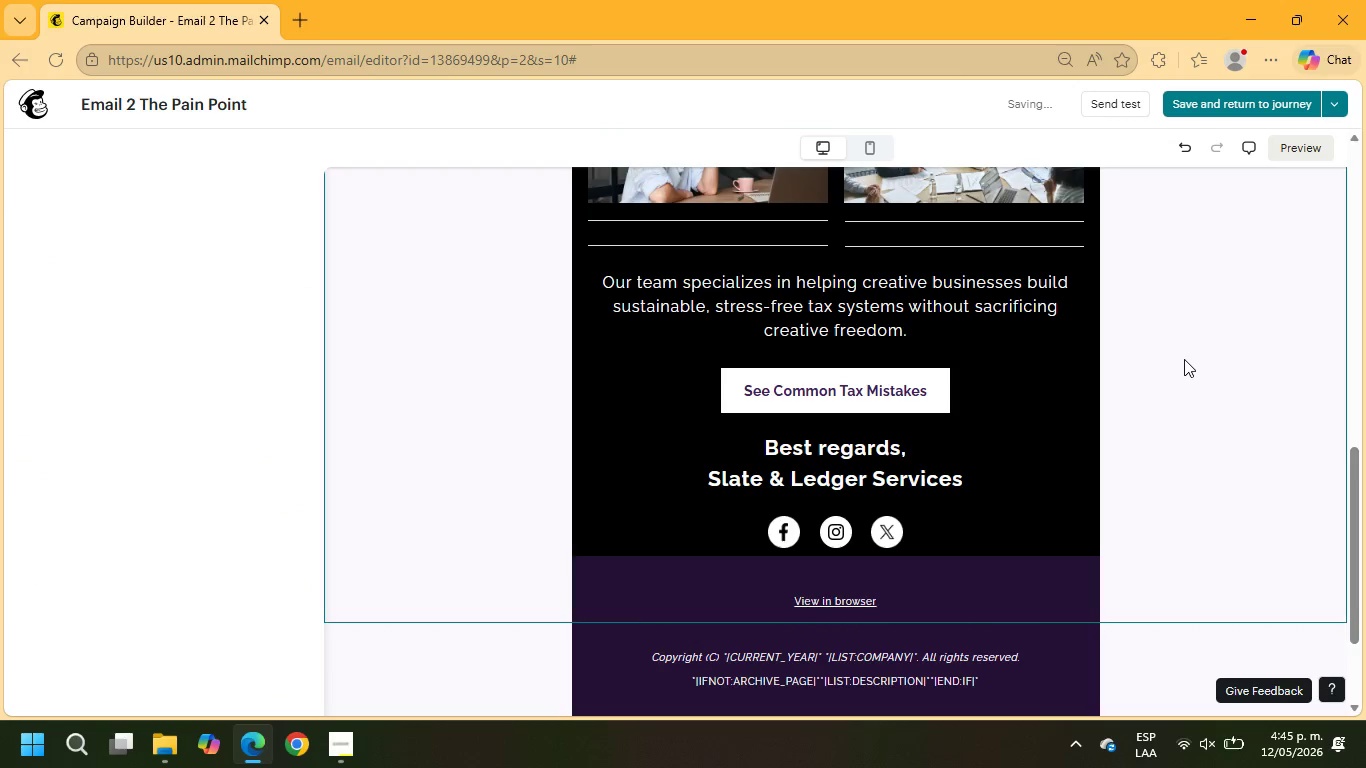 
scroll: coordinate [1175, 365], scroll_direction: up, amount: 6.0
 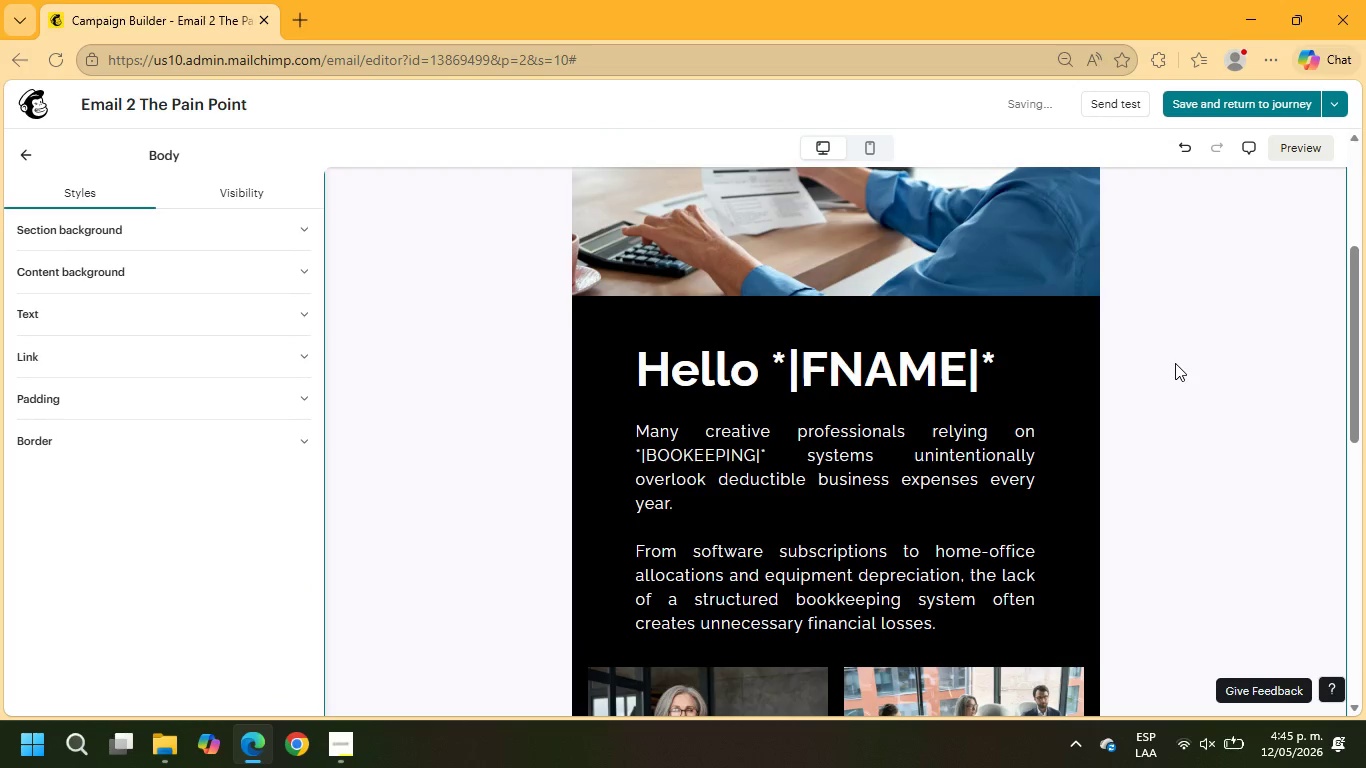 
scroll: coordinate [1172, 392], scroll_direction: down, amount: 5.0
 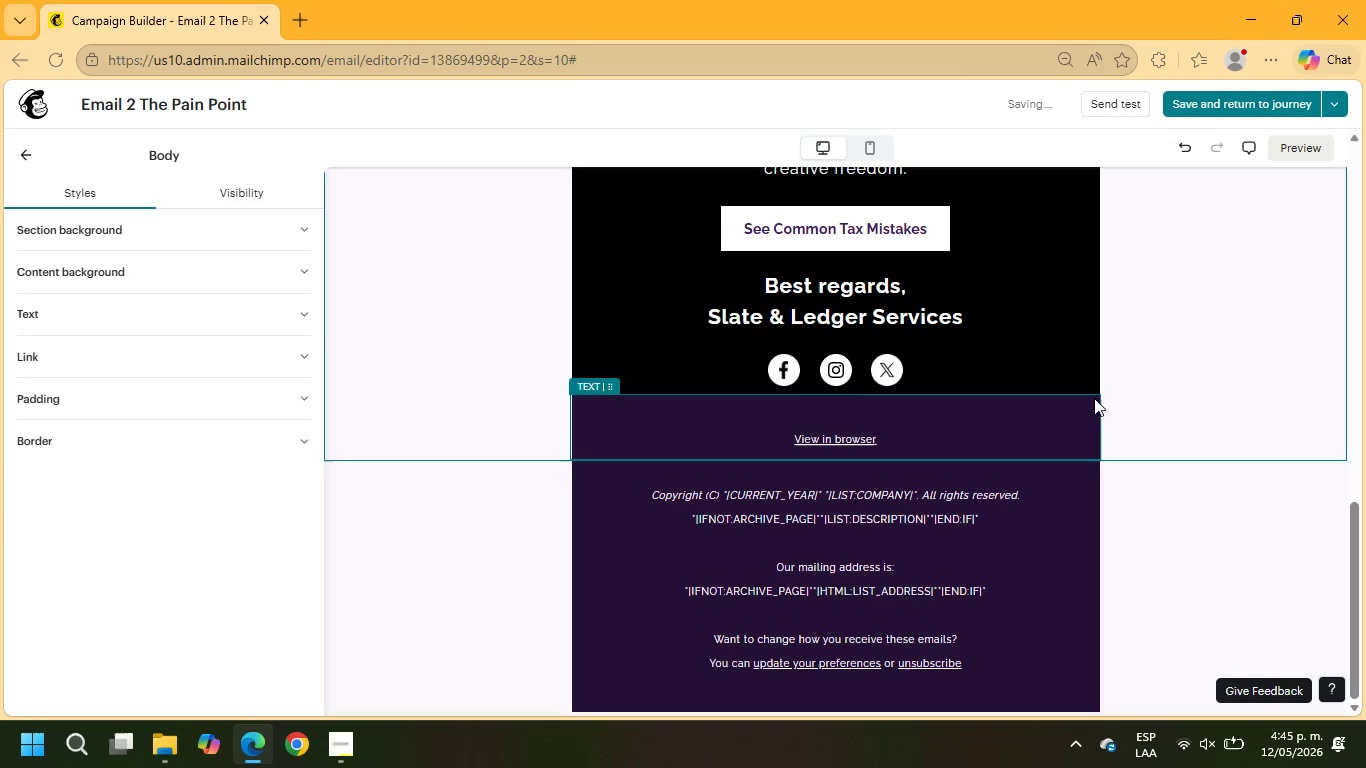 
scroll: coordinate [1087, 349], scroll_direction: up, amount: 18.0
 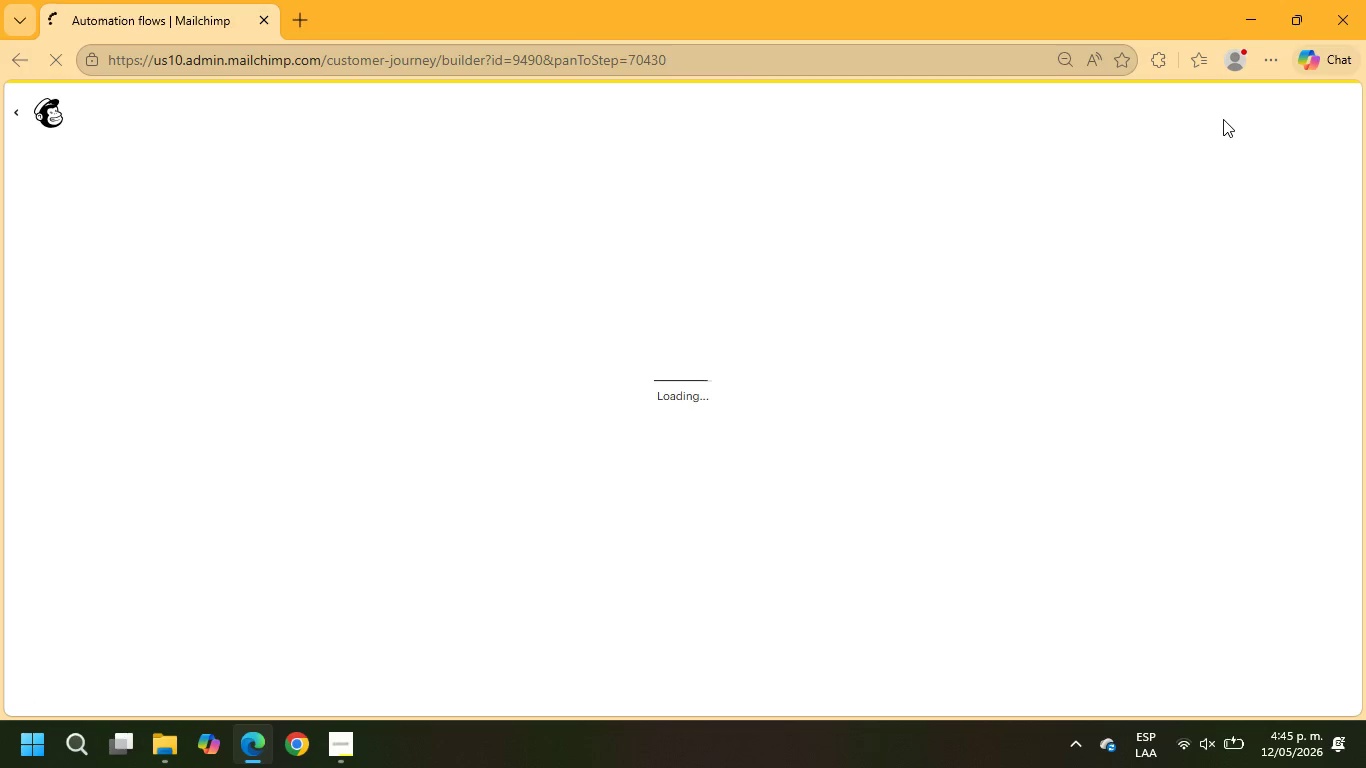 
wait(15.1)
 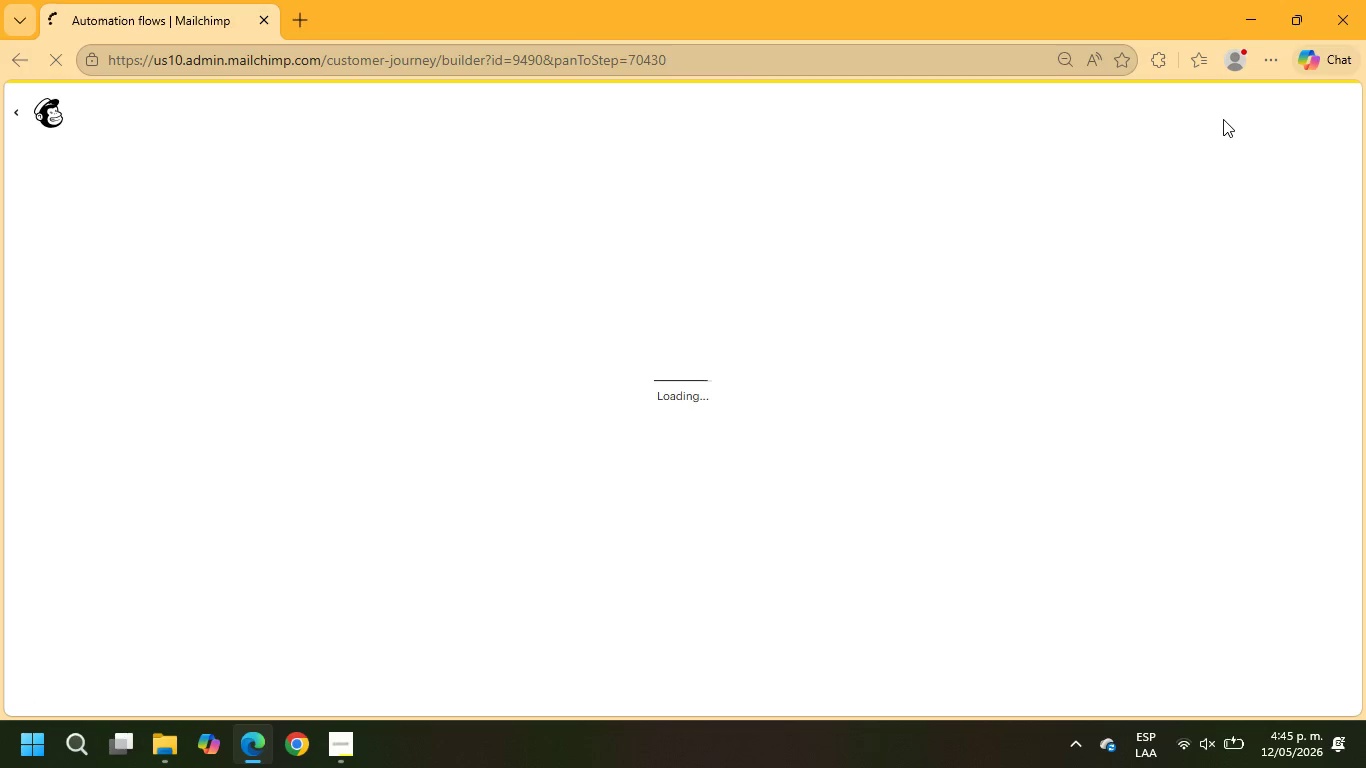 
left_click([874, 469])
 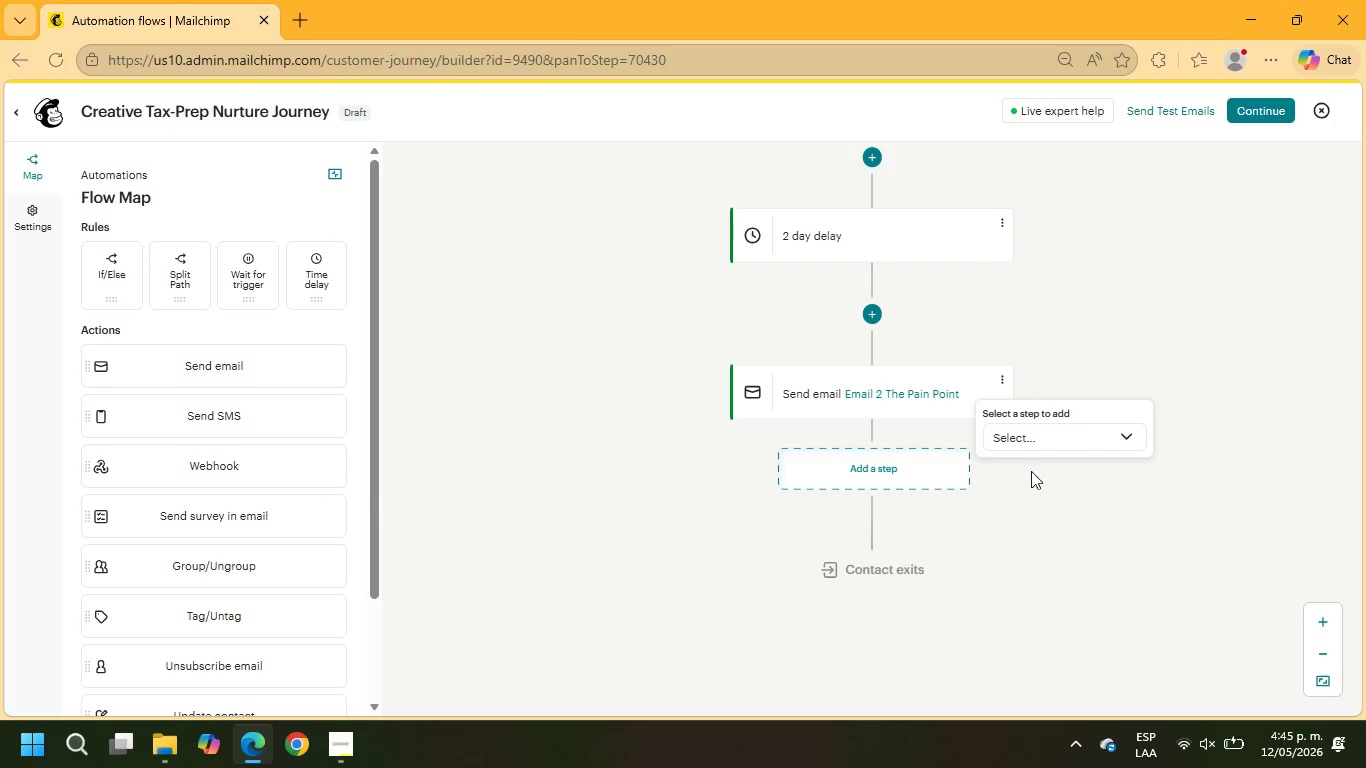 
left_click([1076, 431])
 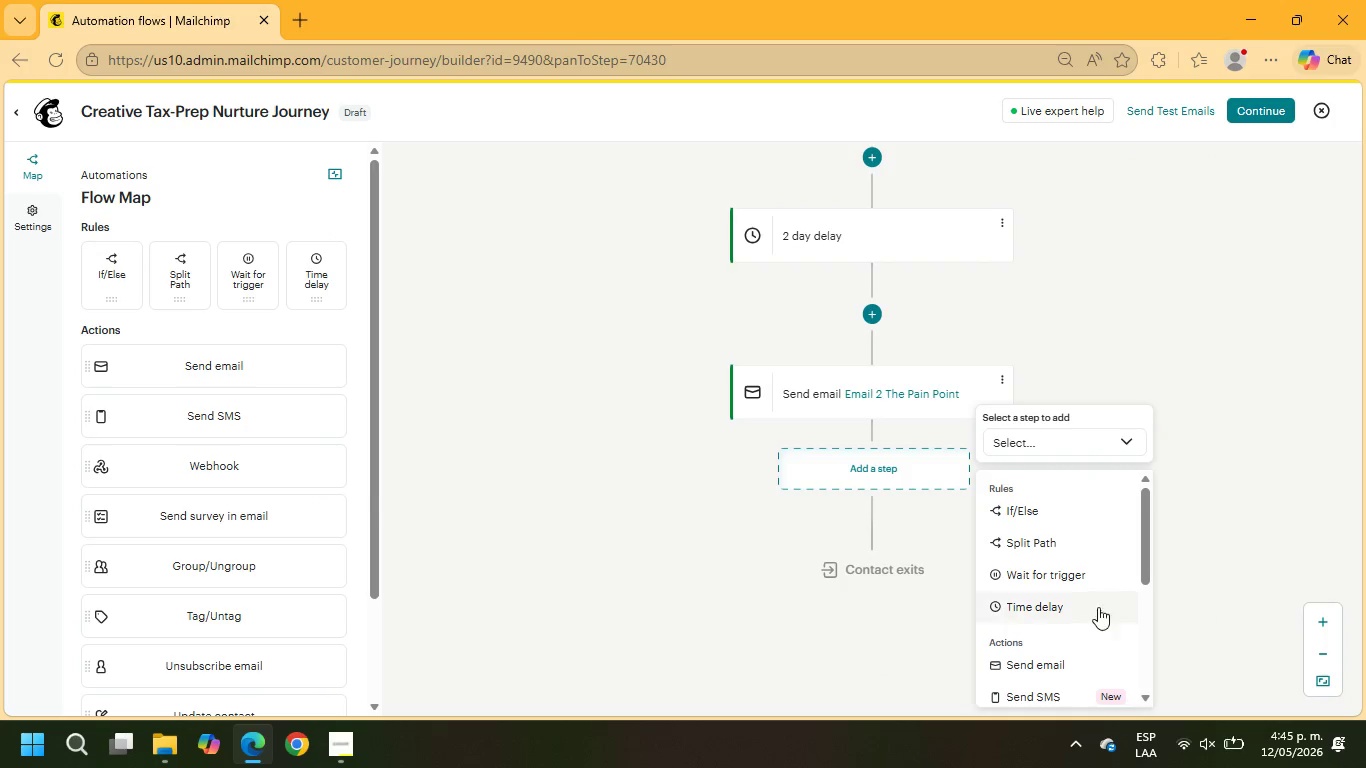 
left_click([1084, 607])
 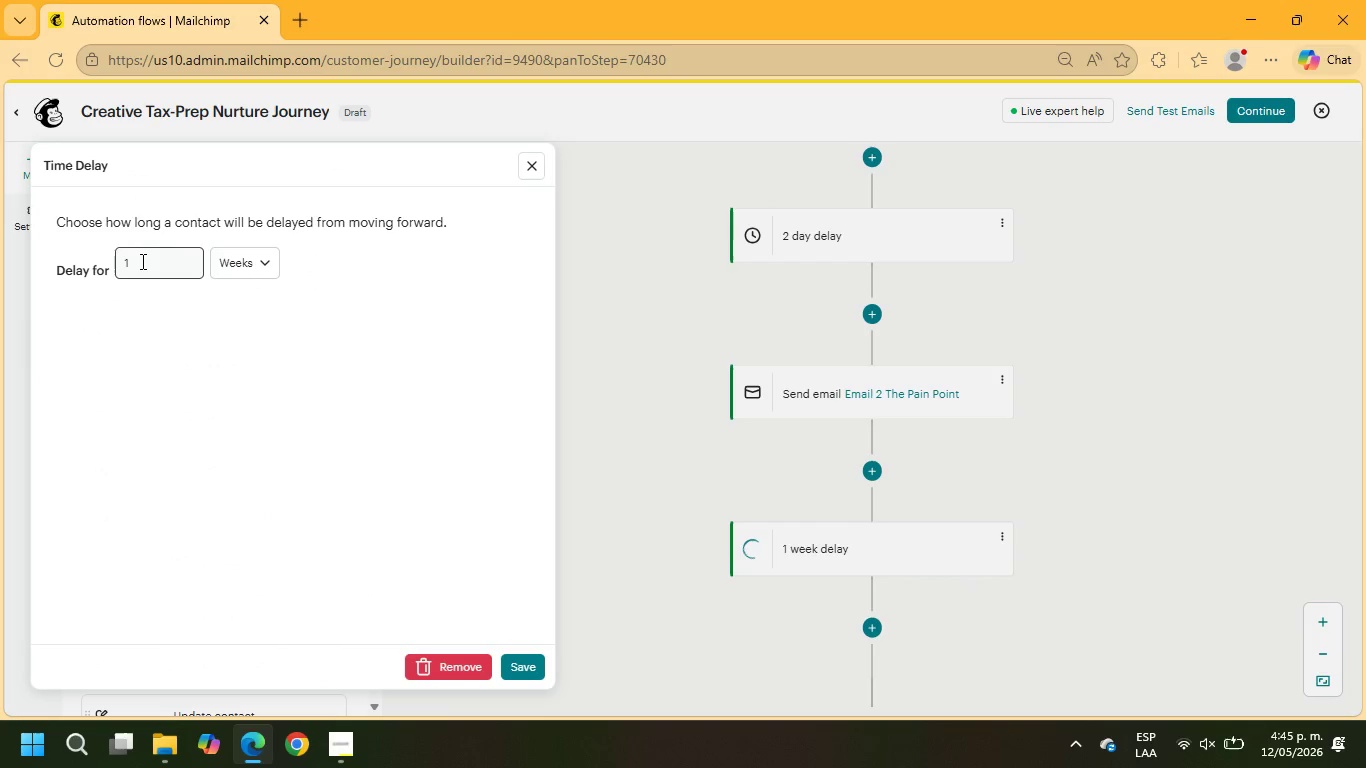 
left_click_drag(start_coordinate=[142, 259], to_coordinate=[97, 258])
 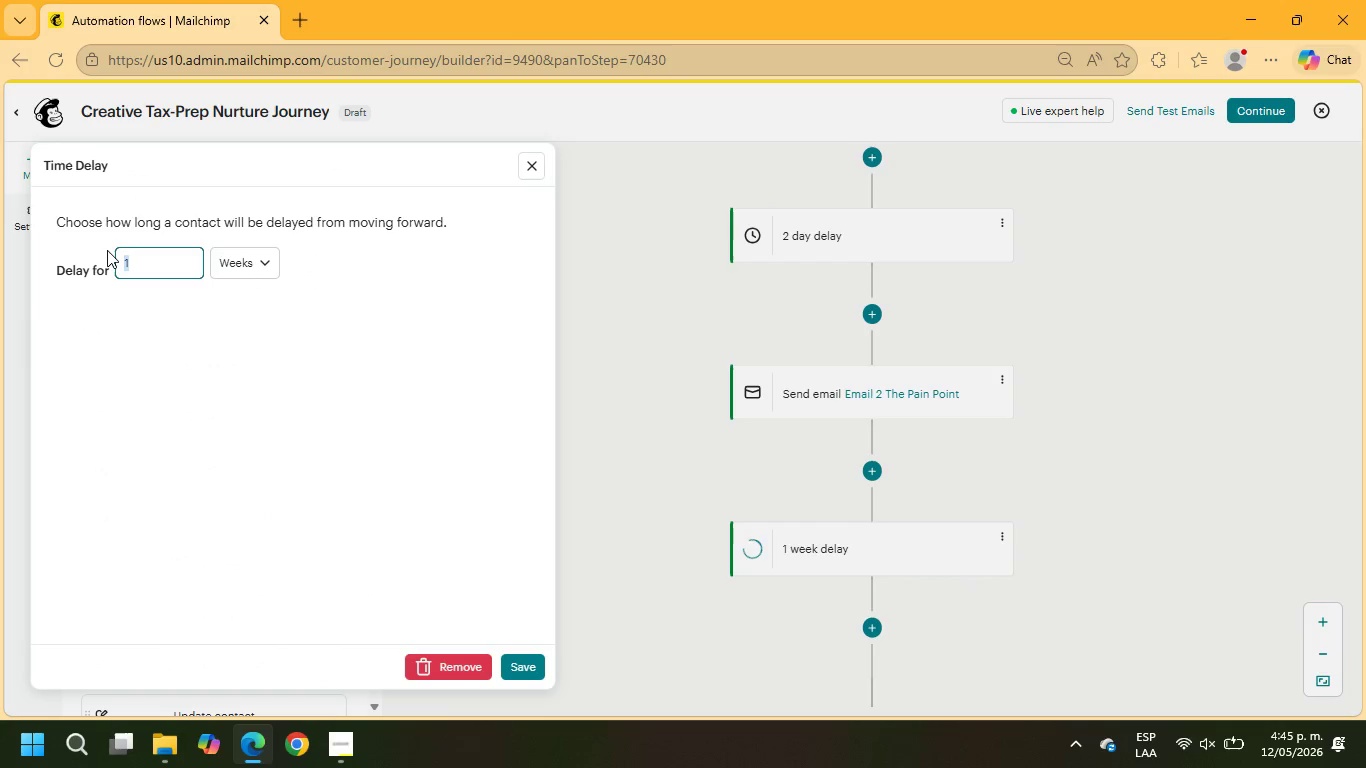 
key(Numpad2)
 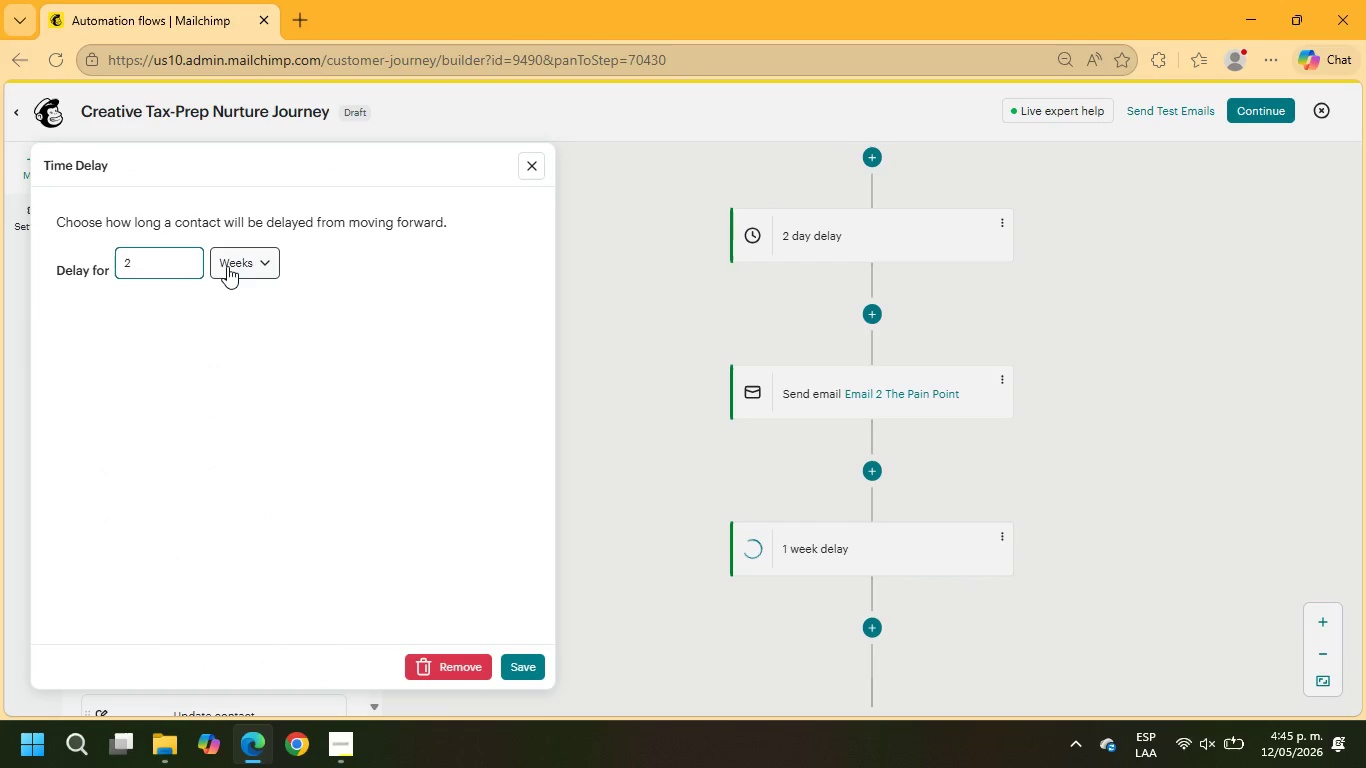 
left_click([227, 266])
 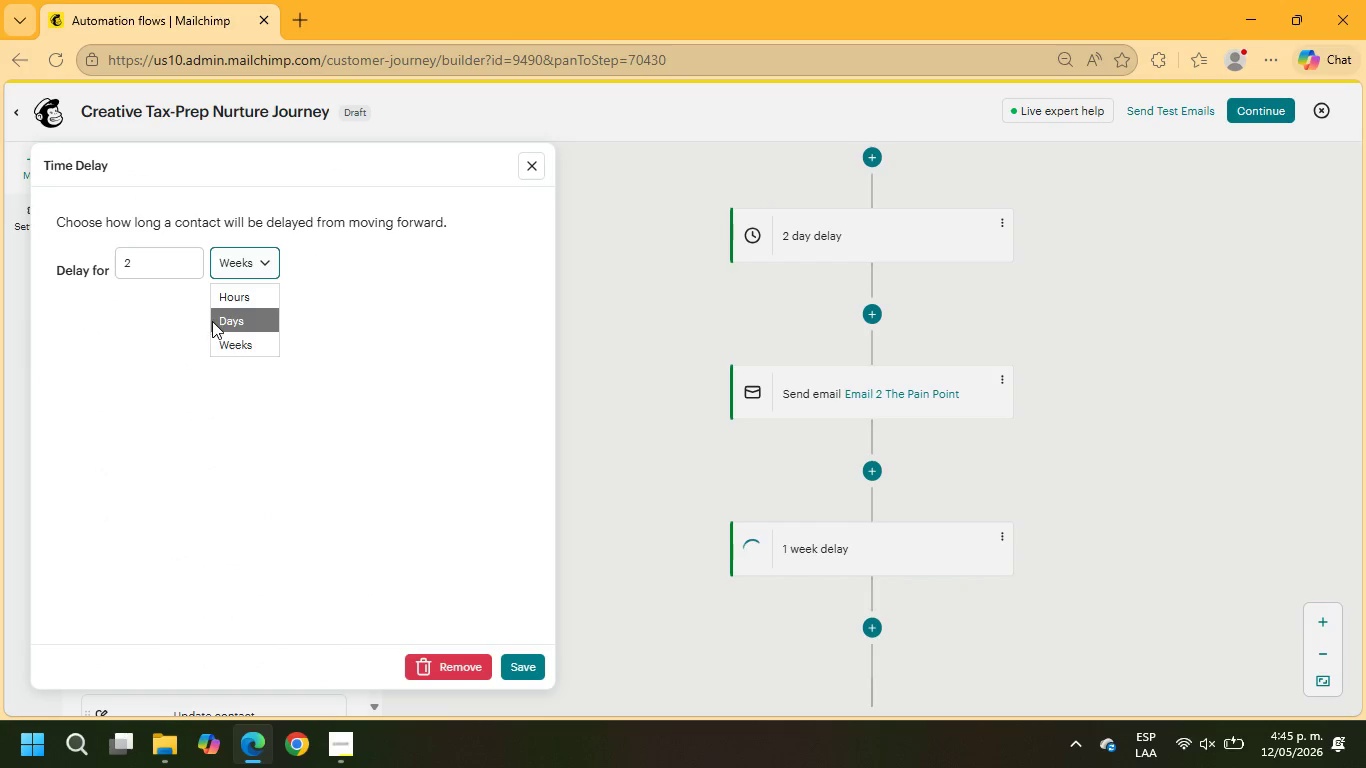 
left_click([212, 321])
 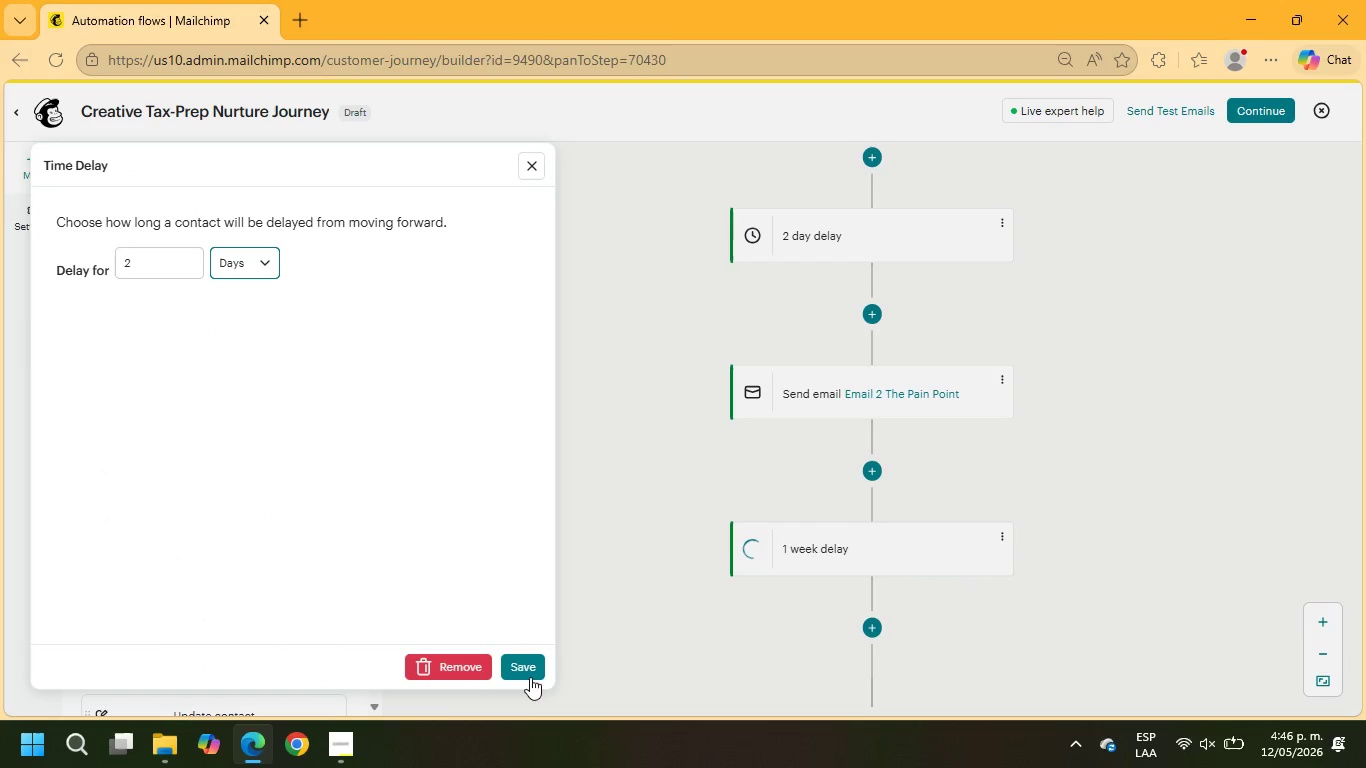 
left_click([526, 667])
 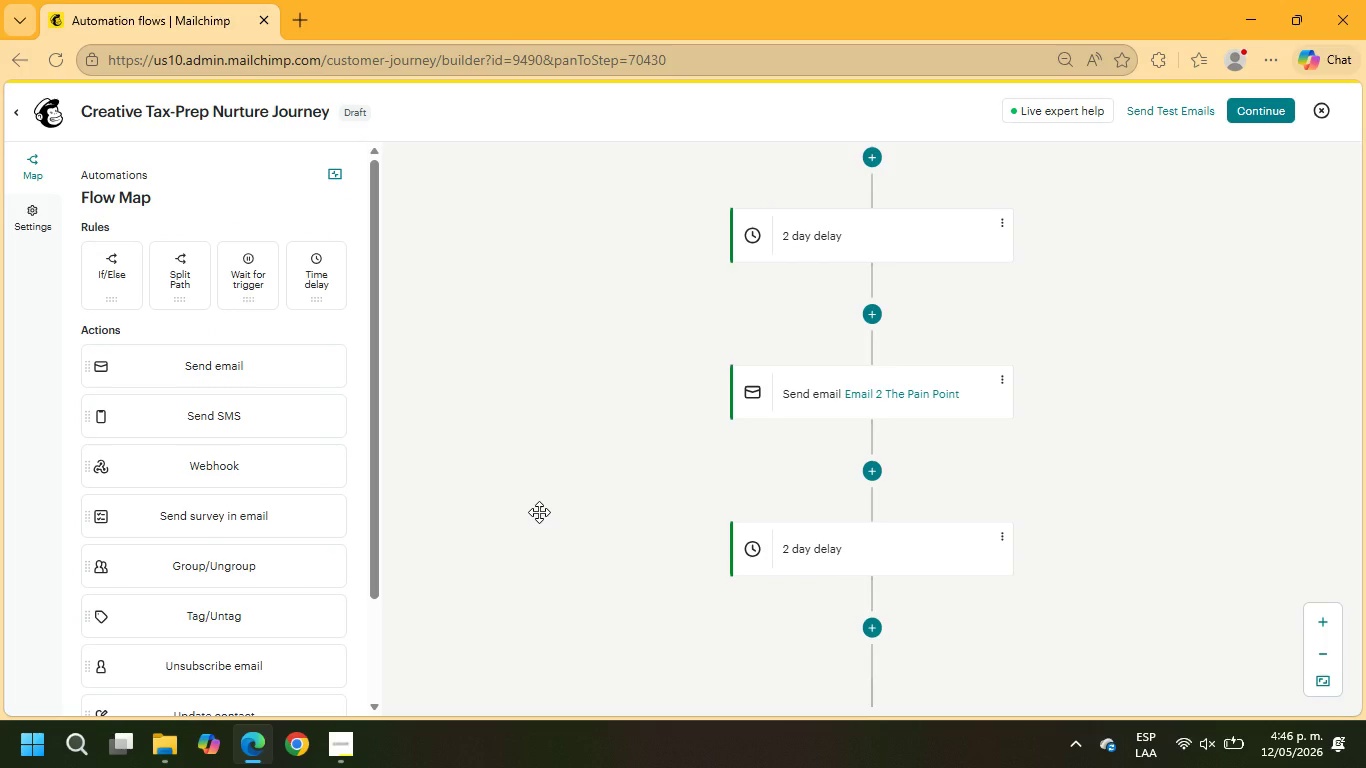 
scroll: coordinate [939, 506], scroll_direction: down, amount: 1.0
 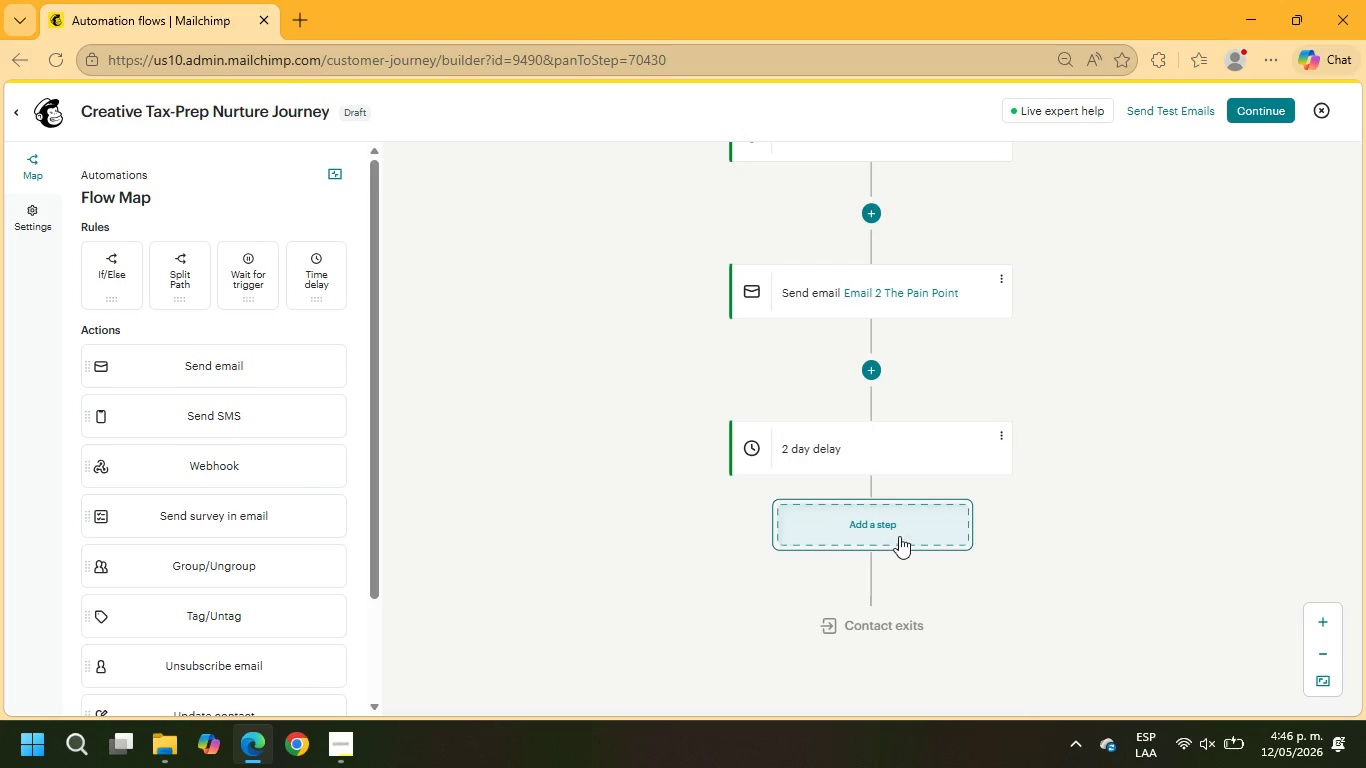 
left_click([950, 531])
 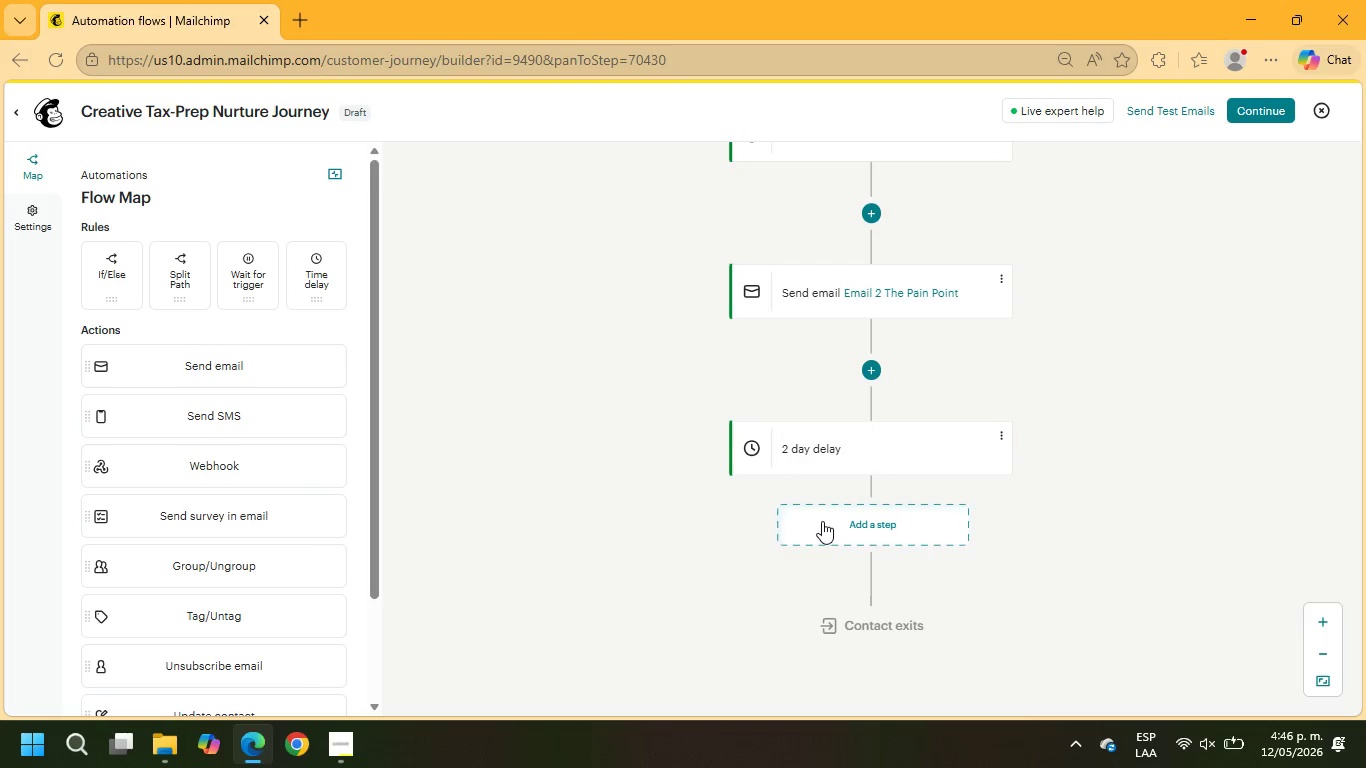 
left_click([822, 521])
 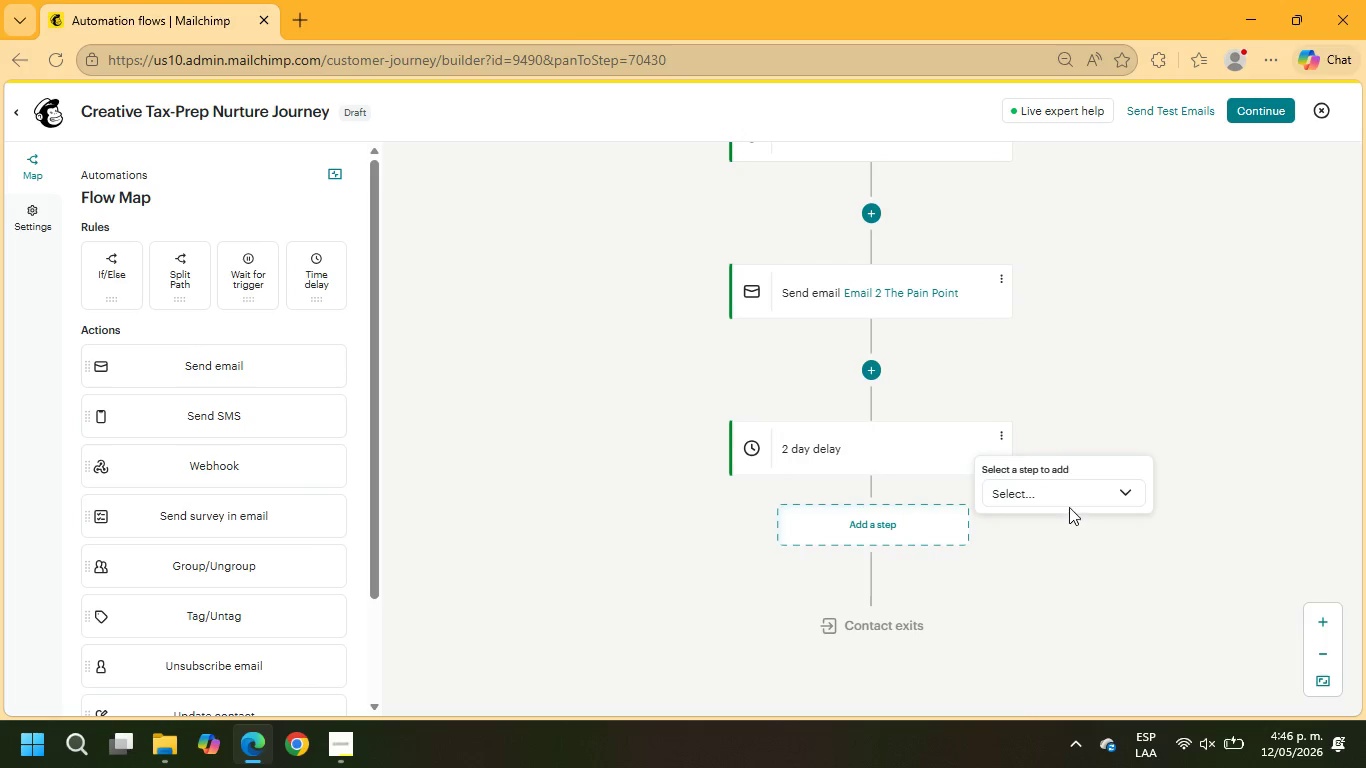 
left_click([1068, 499])
 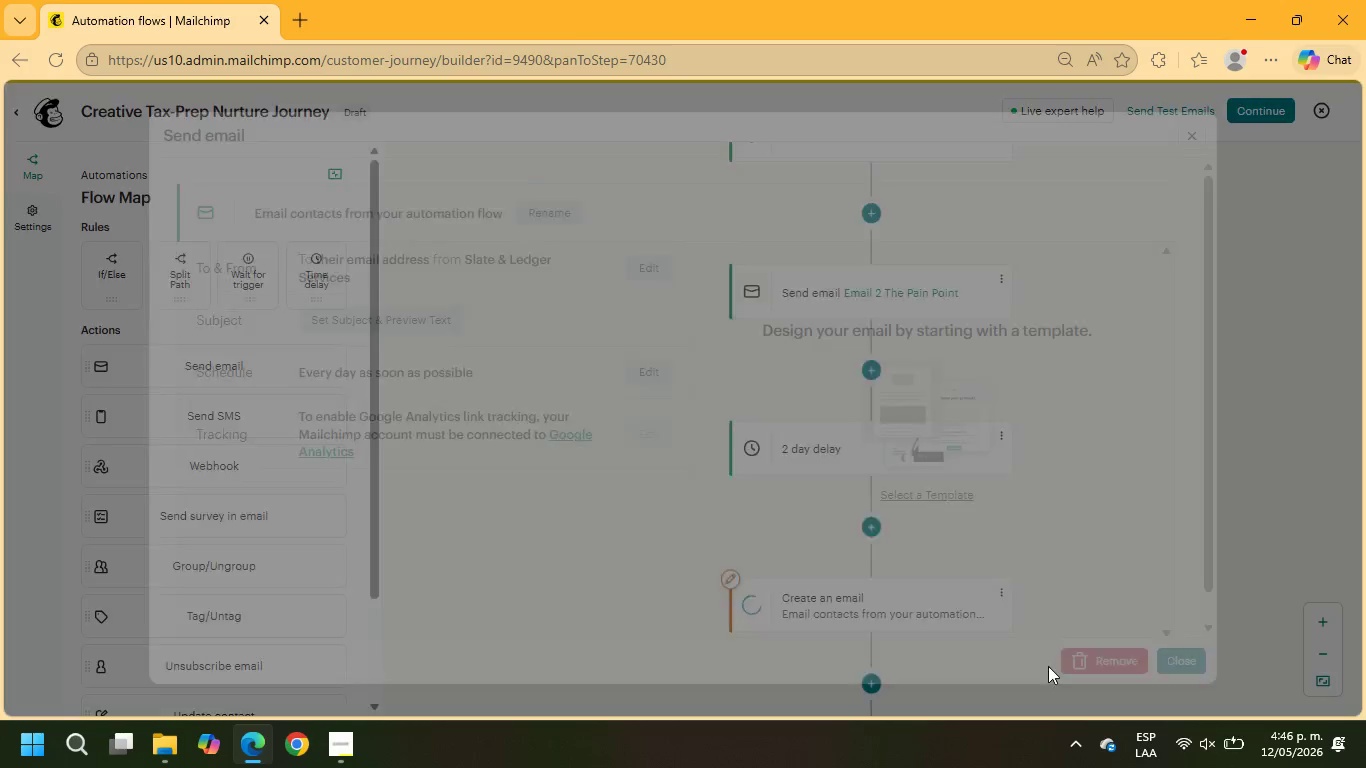 
left_click([555, 212])
 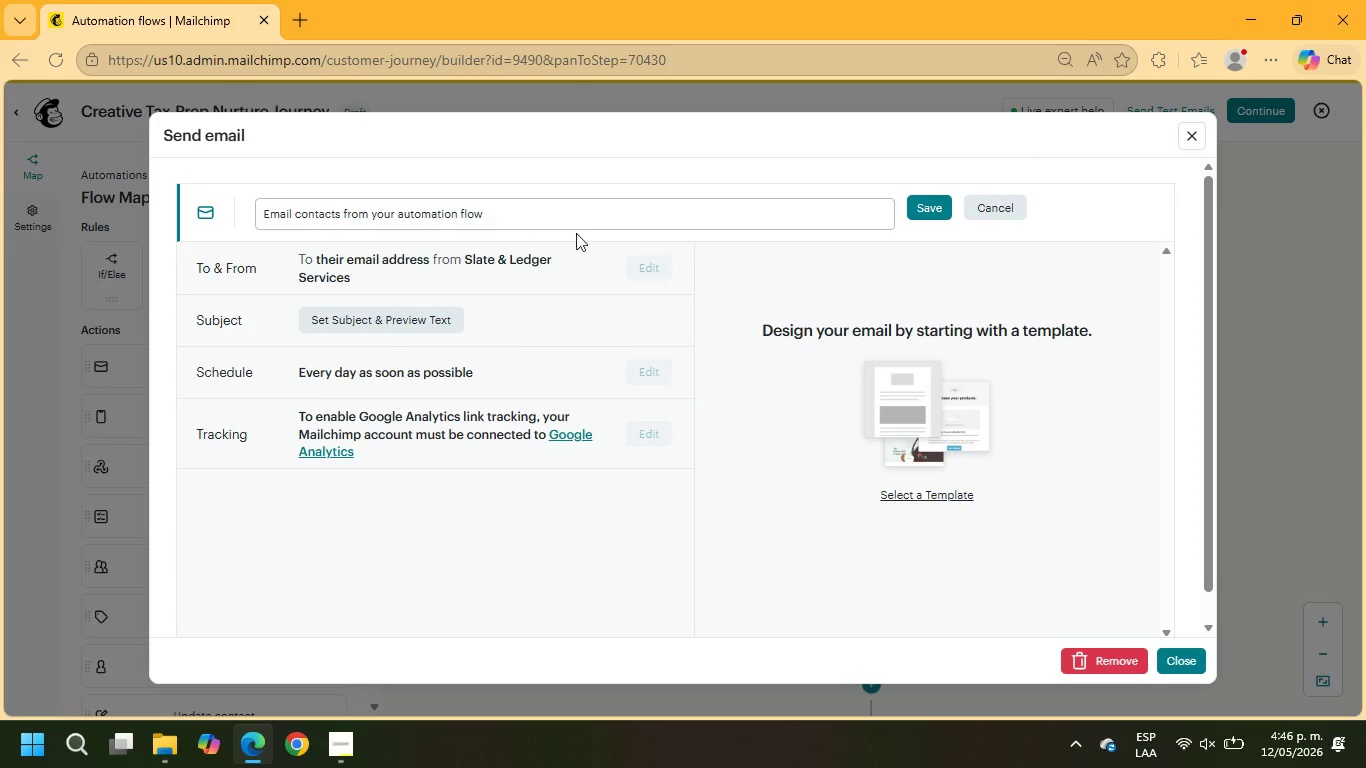 
left_click([575, 215])
 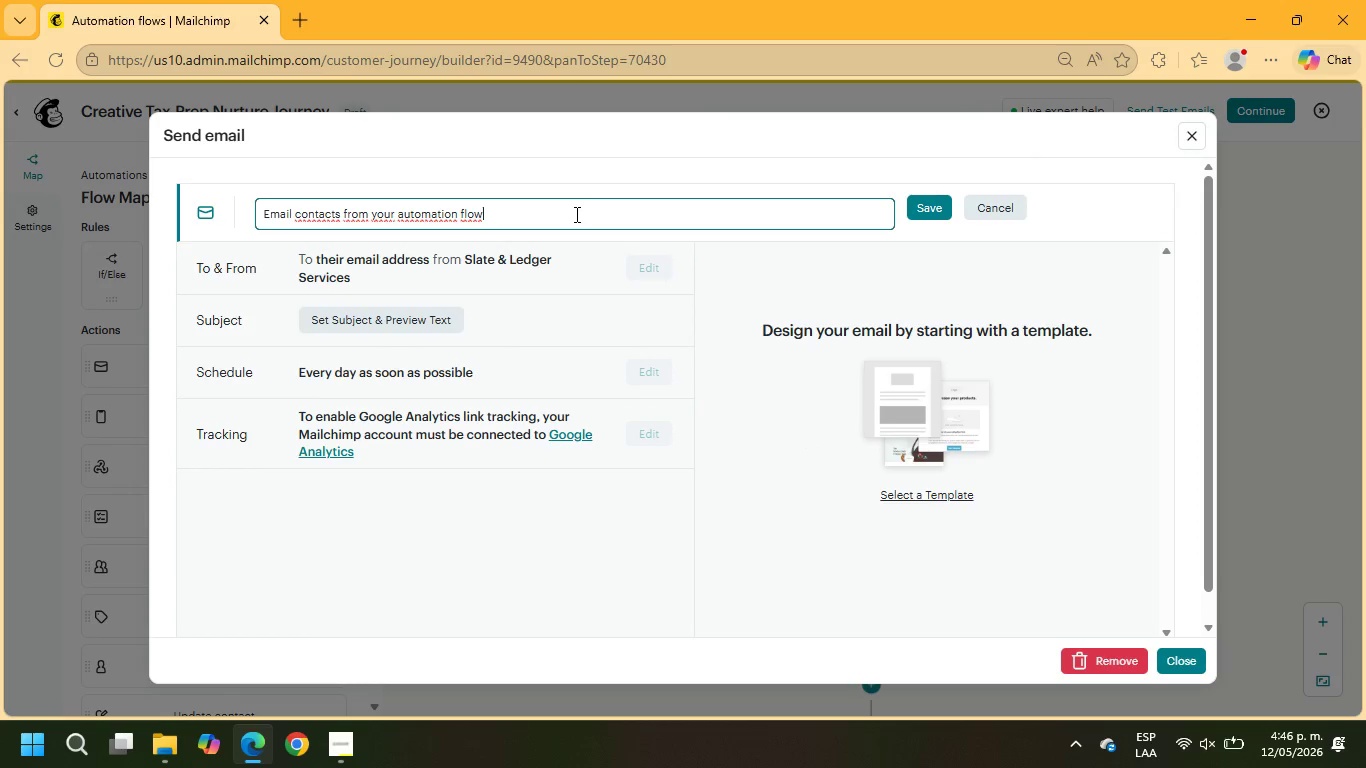 
double_click([572, 214])
 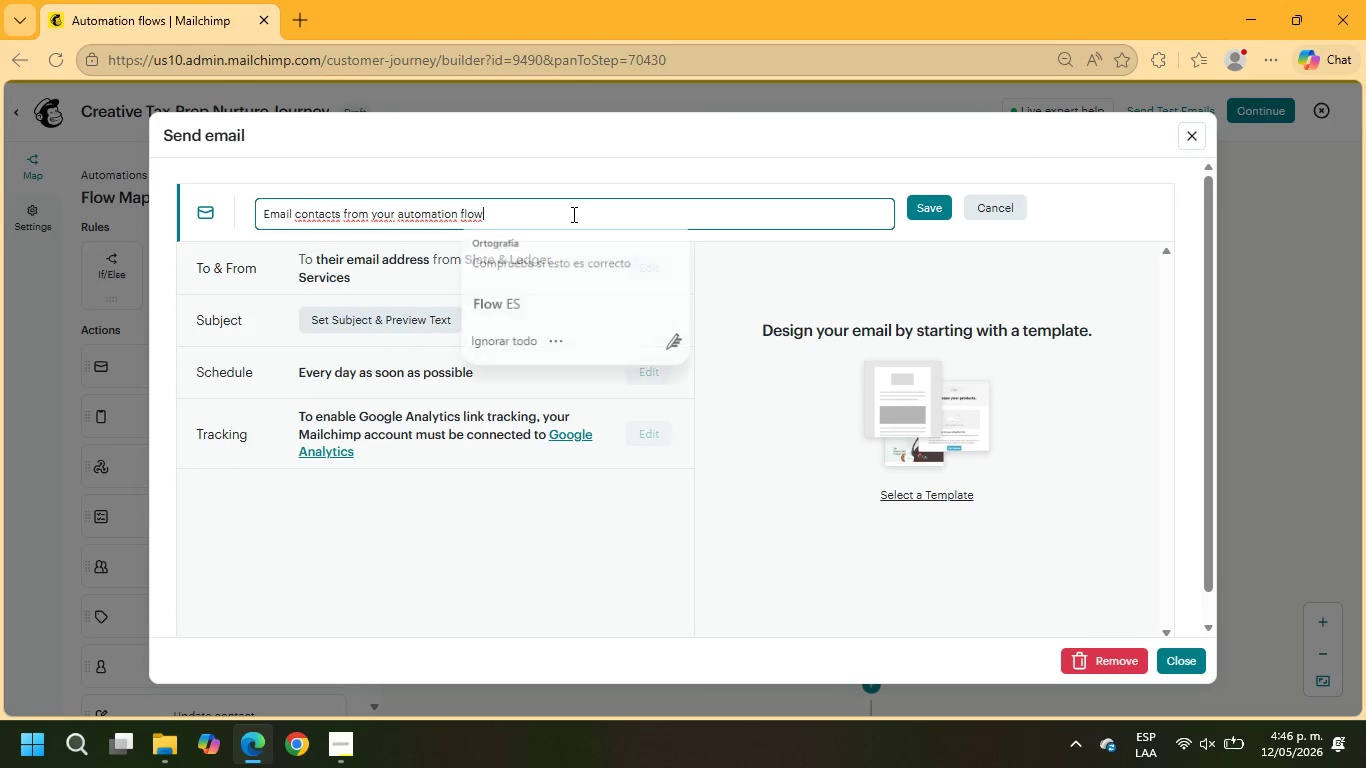 
triple_click([572, 214])
 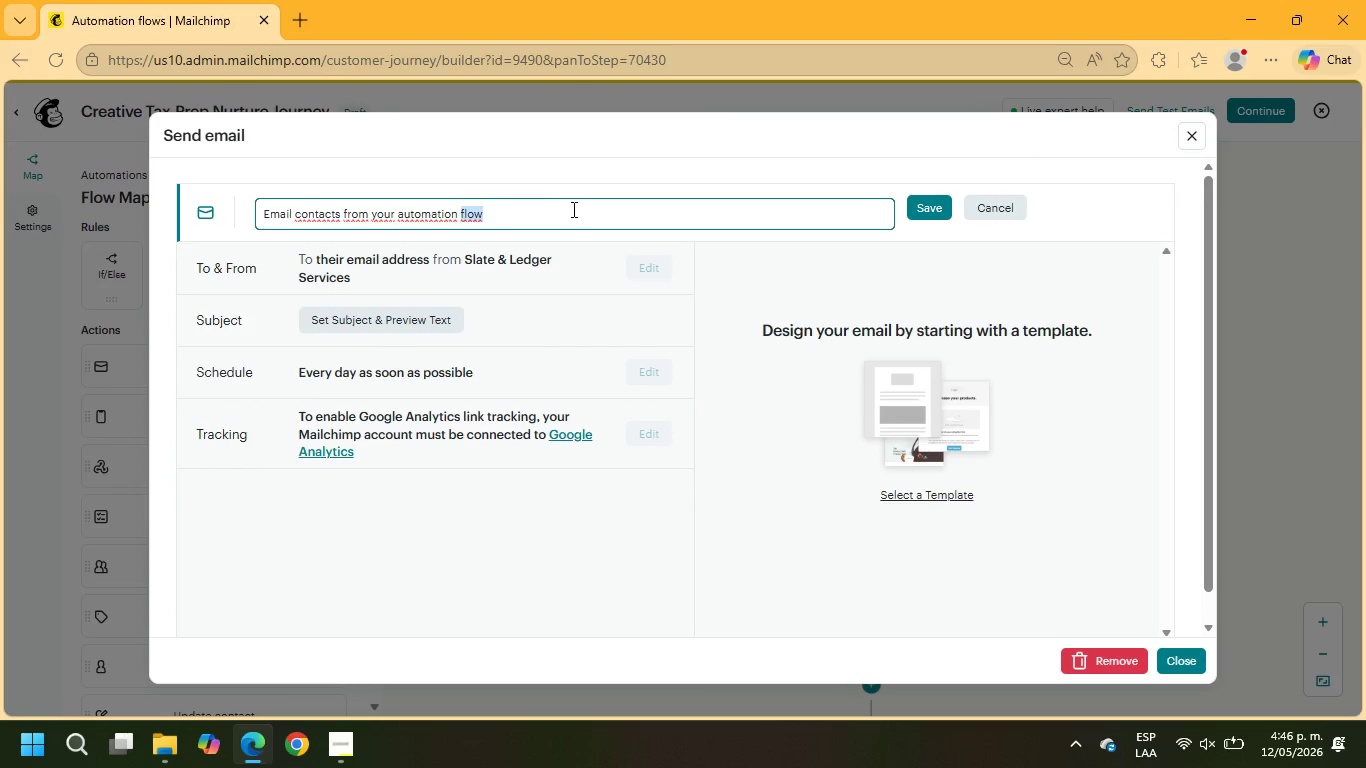 
triple_click([572, 209])
 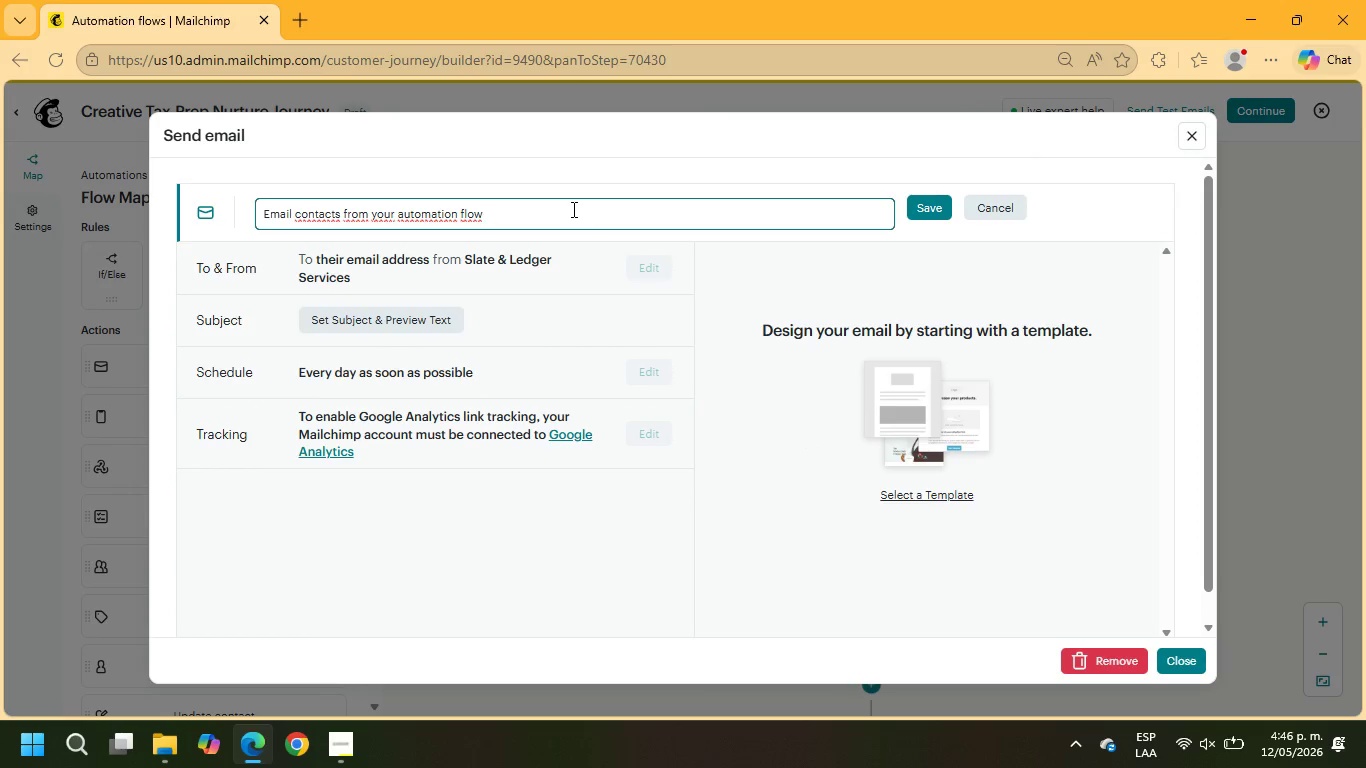 
hold_key(key=Backspace, duration=0.97)
 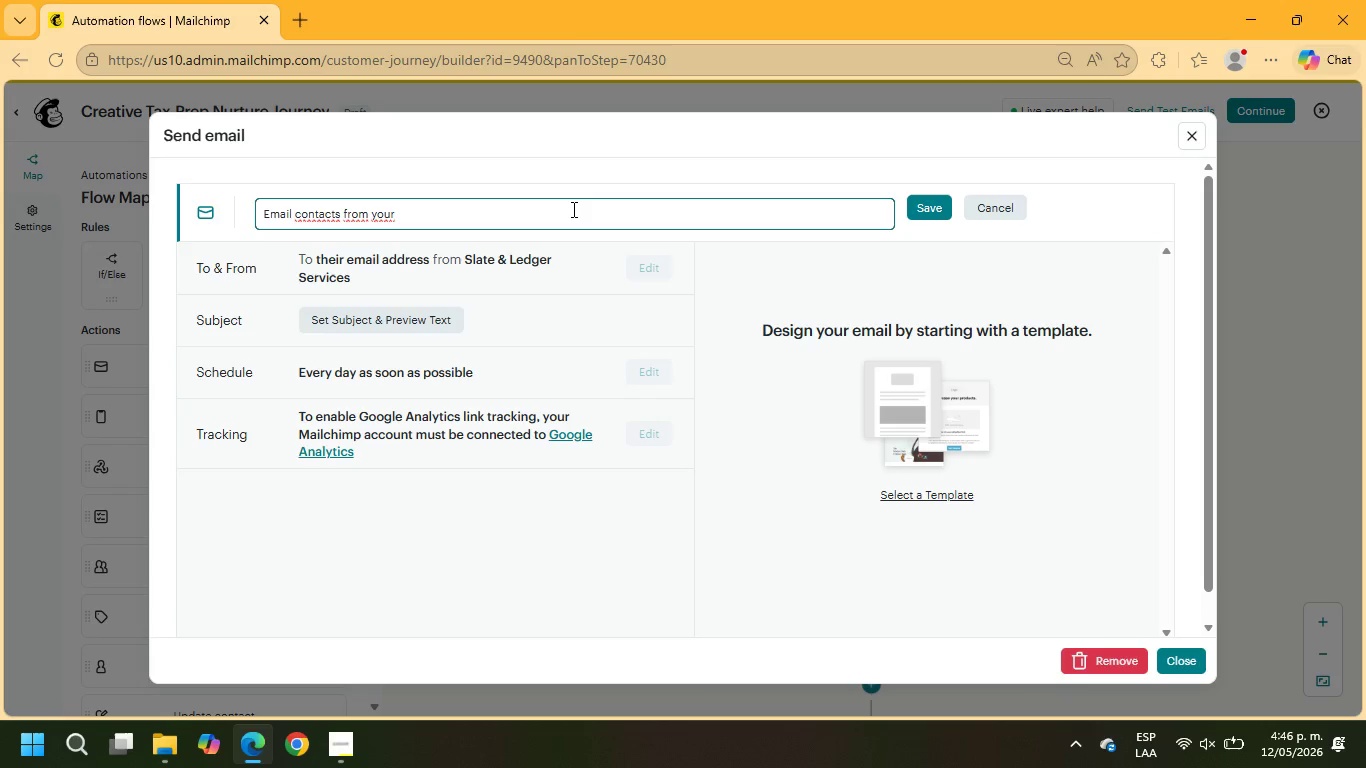 
key(Backspace)
 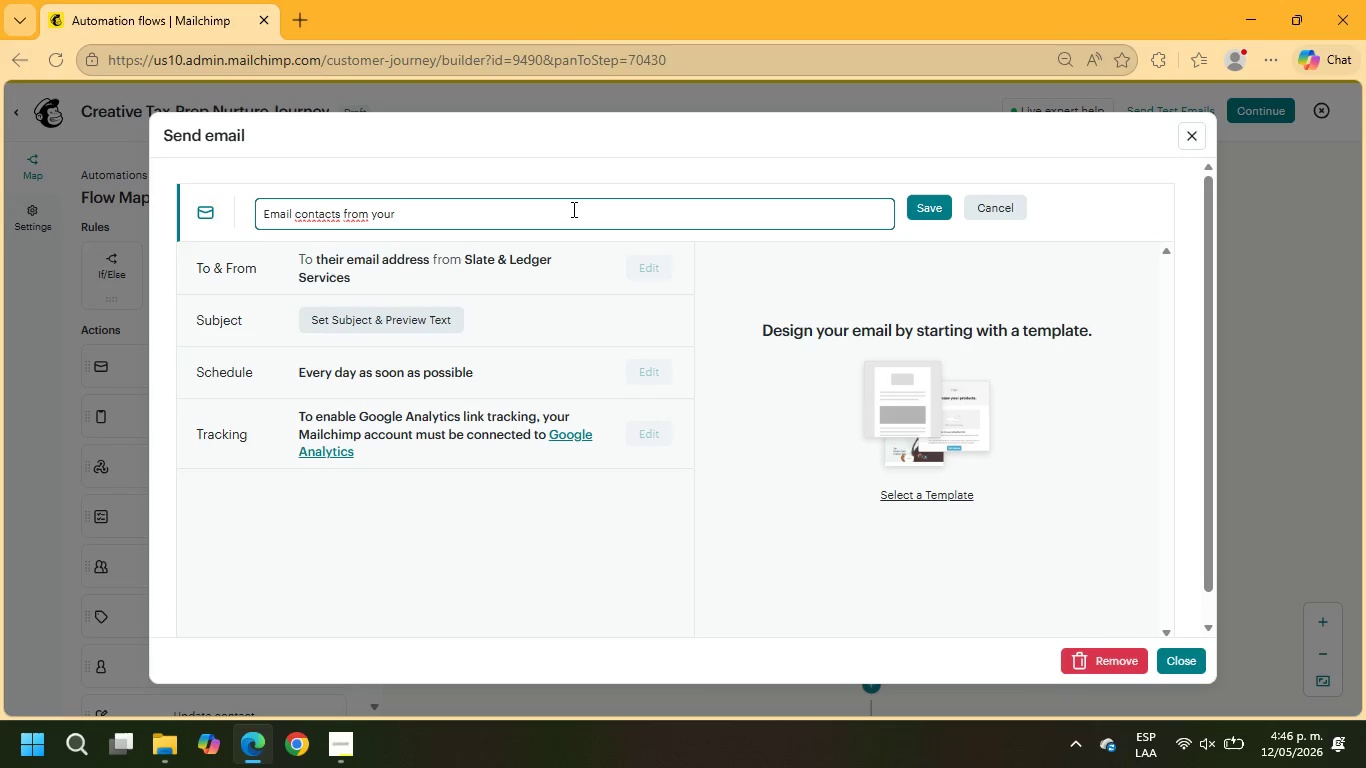 
hold_key(key=Backspace, duration=0.83)
 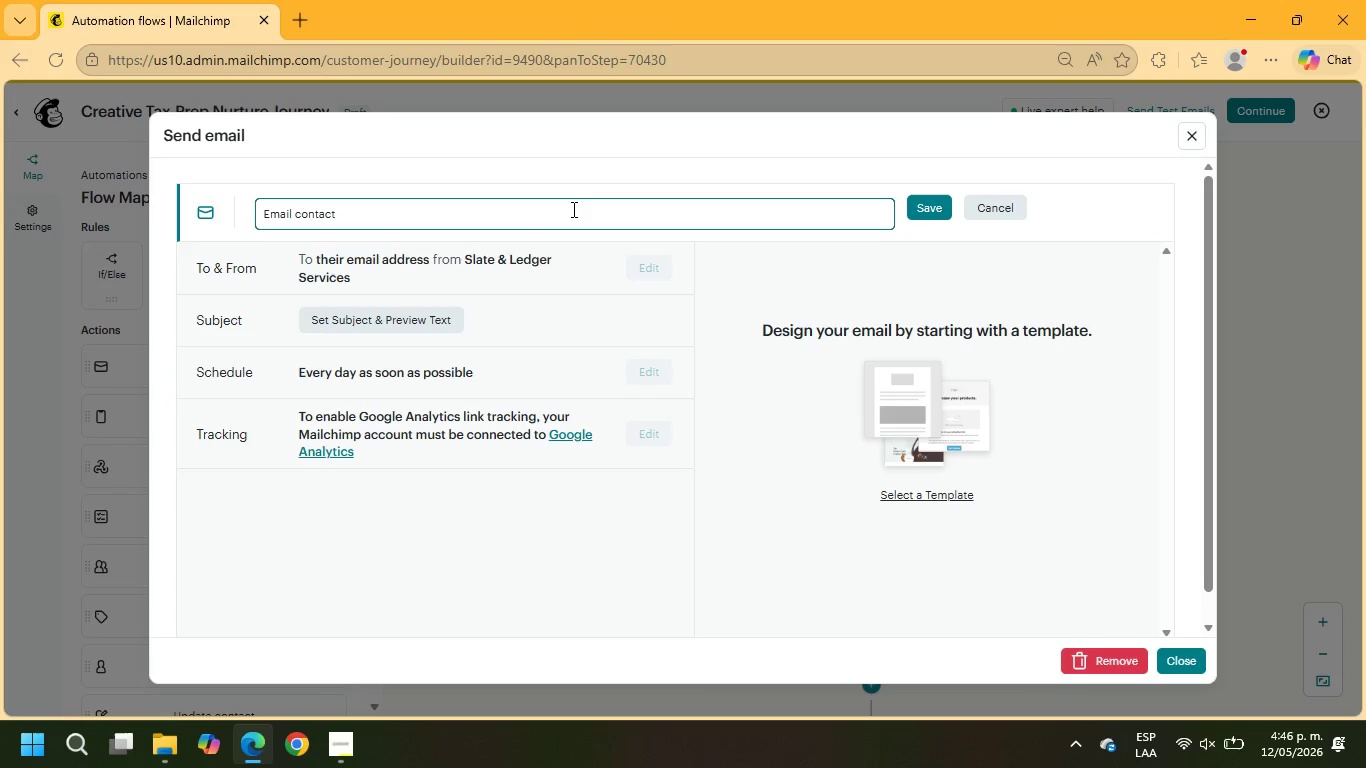 
key(Backspace)
 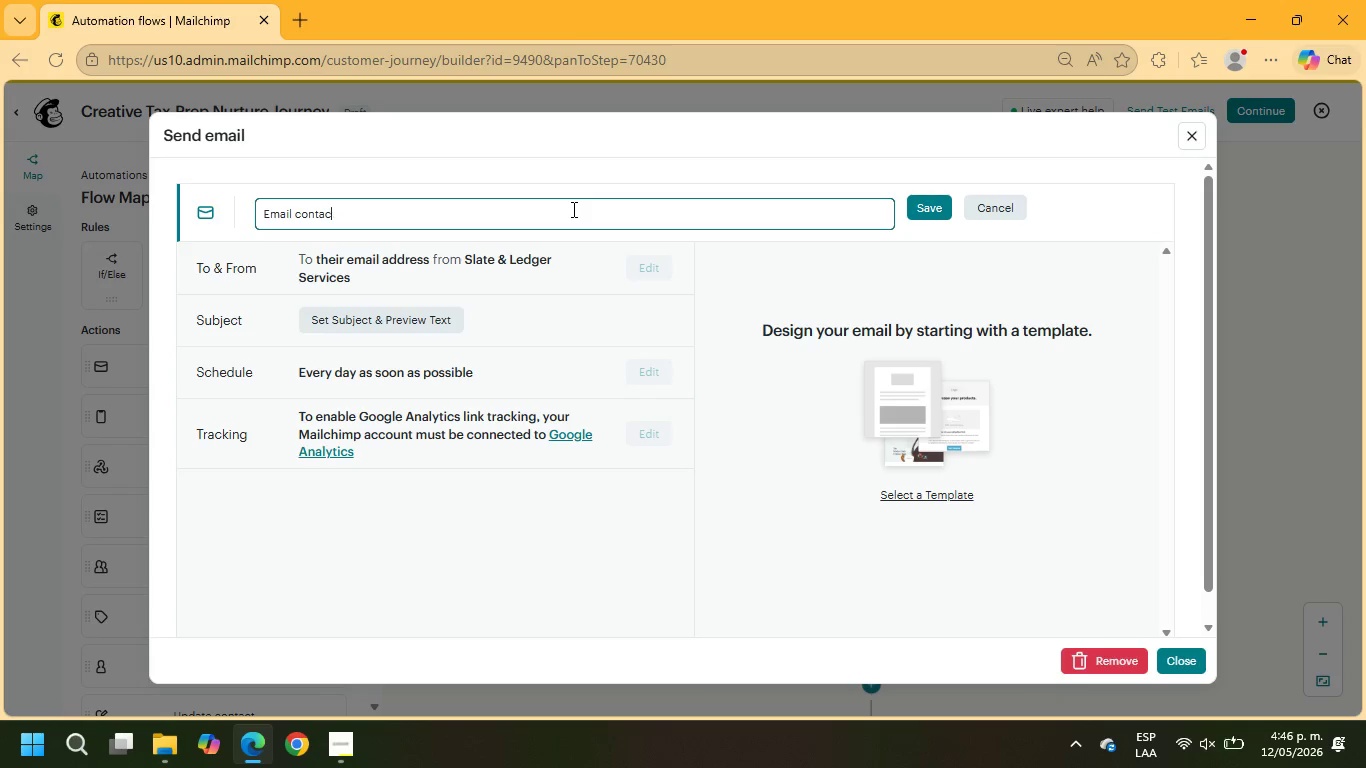 
key(Backspace)
 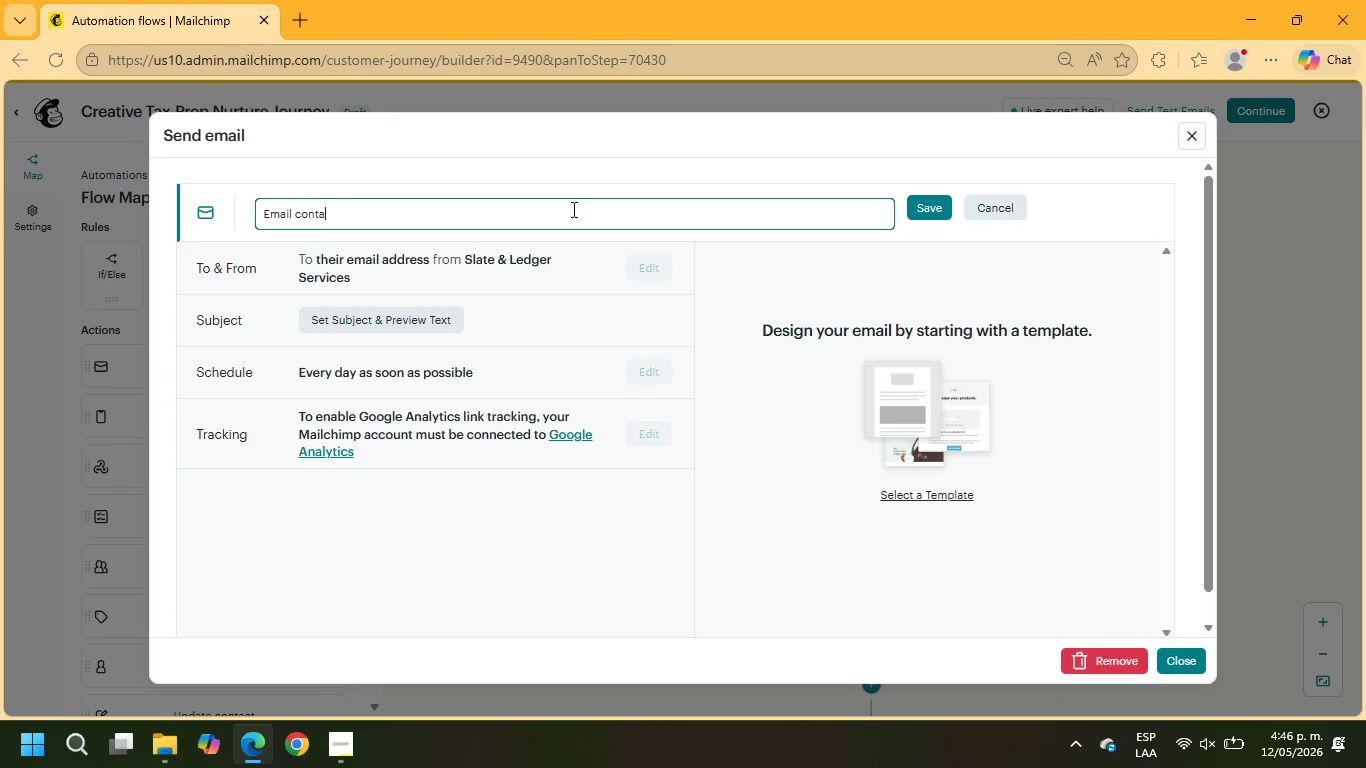 
key(Backspace)
 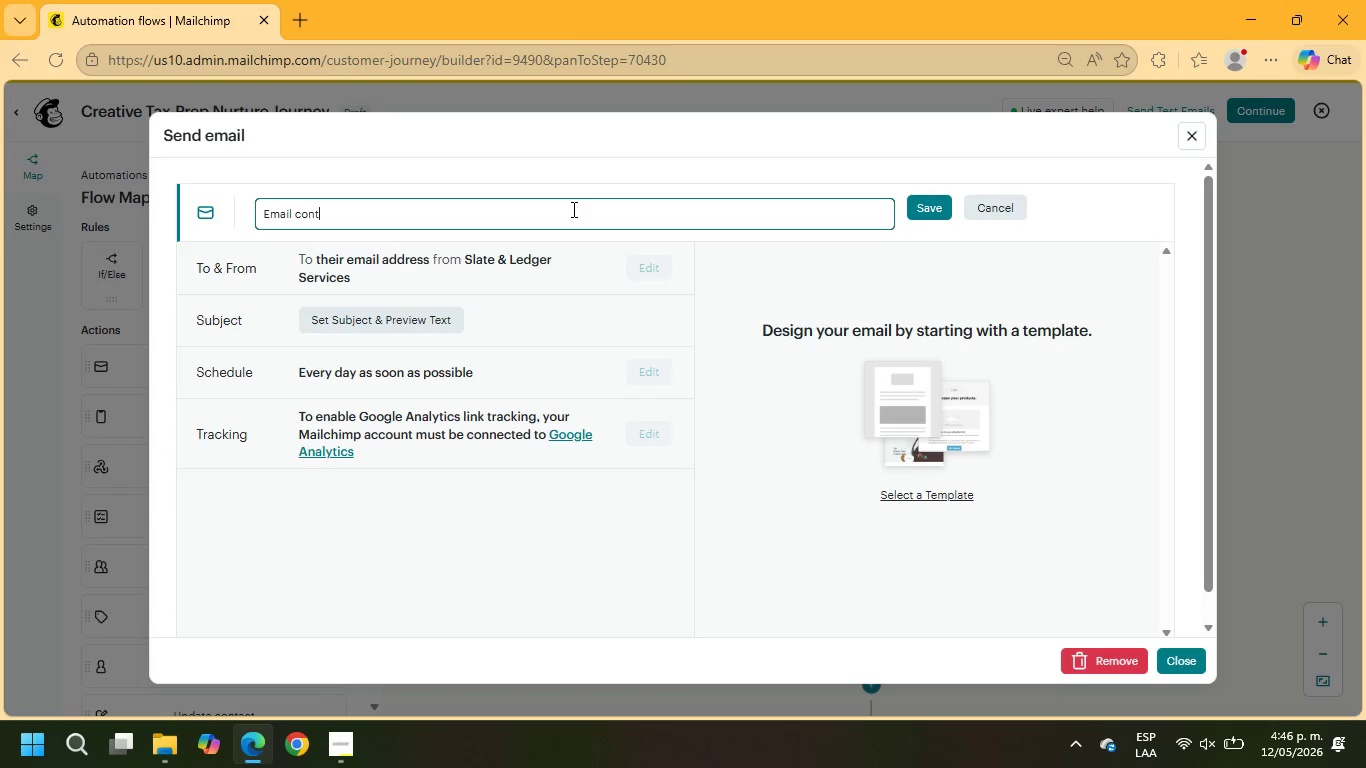 
key(Backspace)
 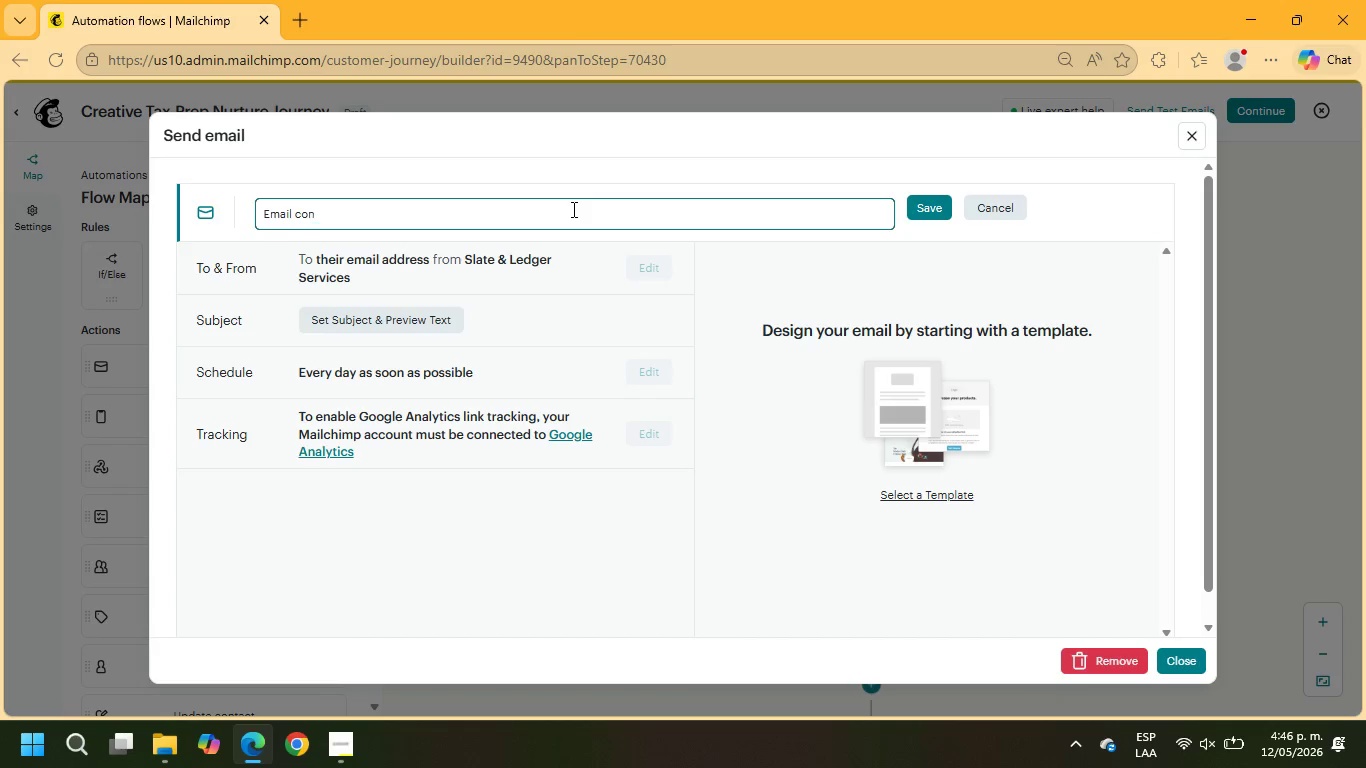 
key(Backspace)
 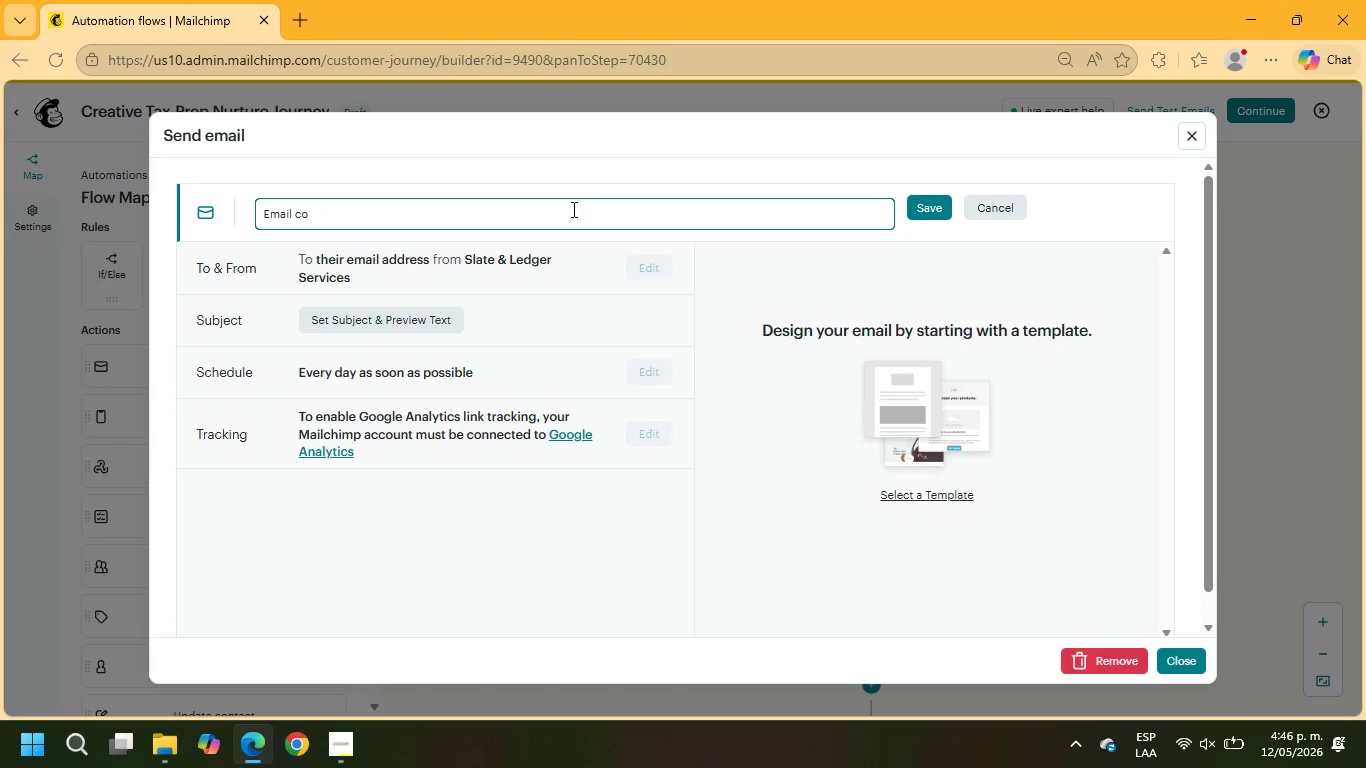 
key(Backspace)
 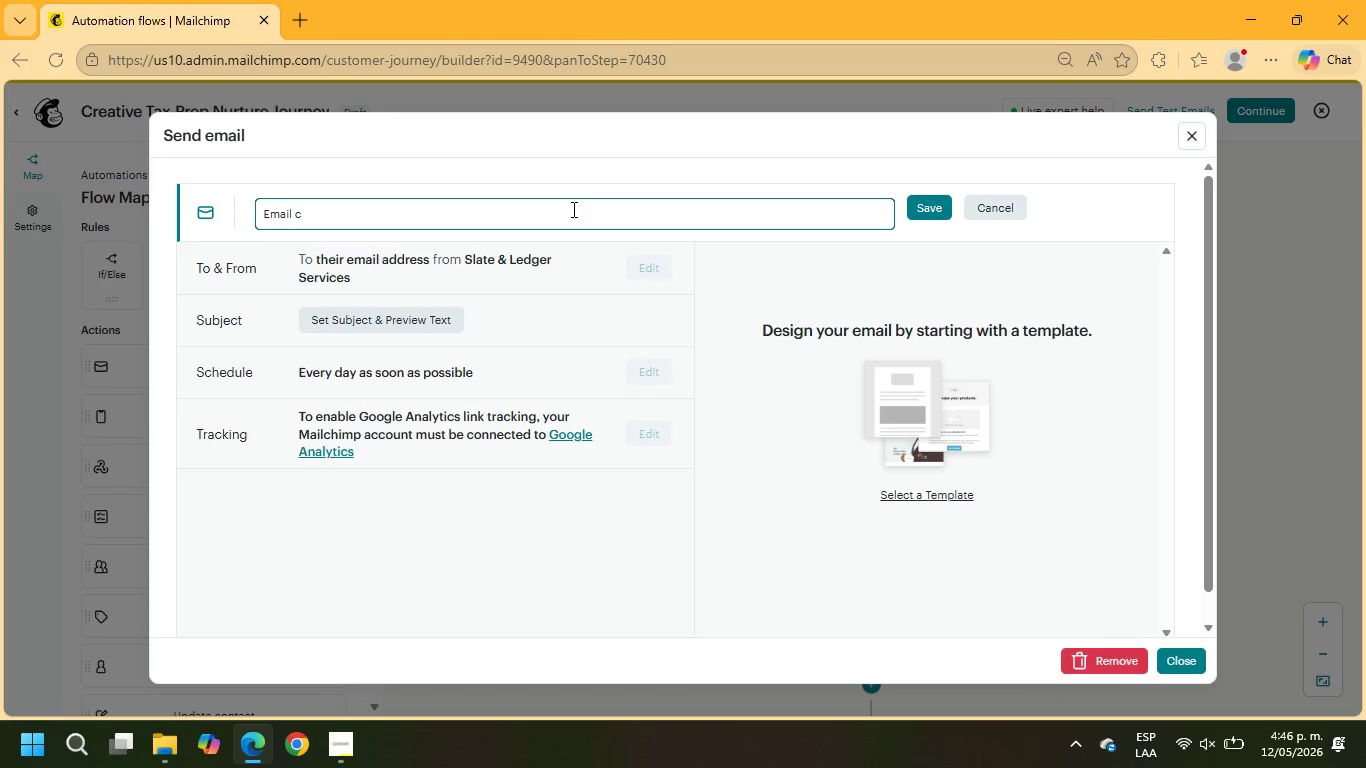 
key(Backspace)
 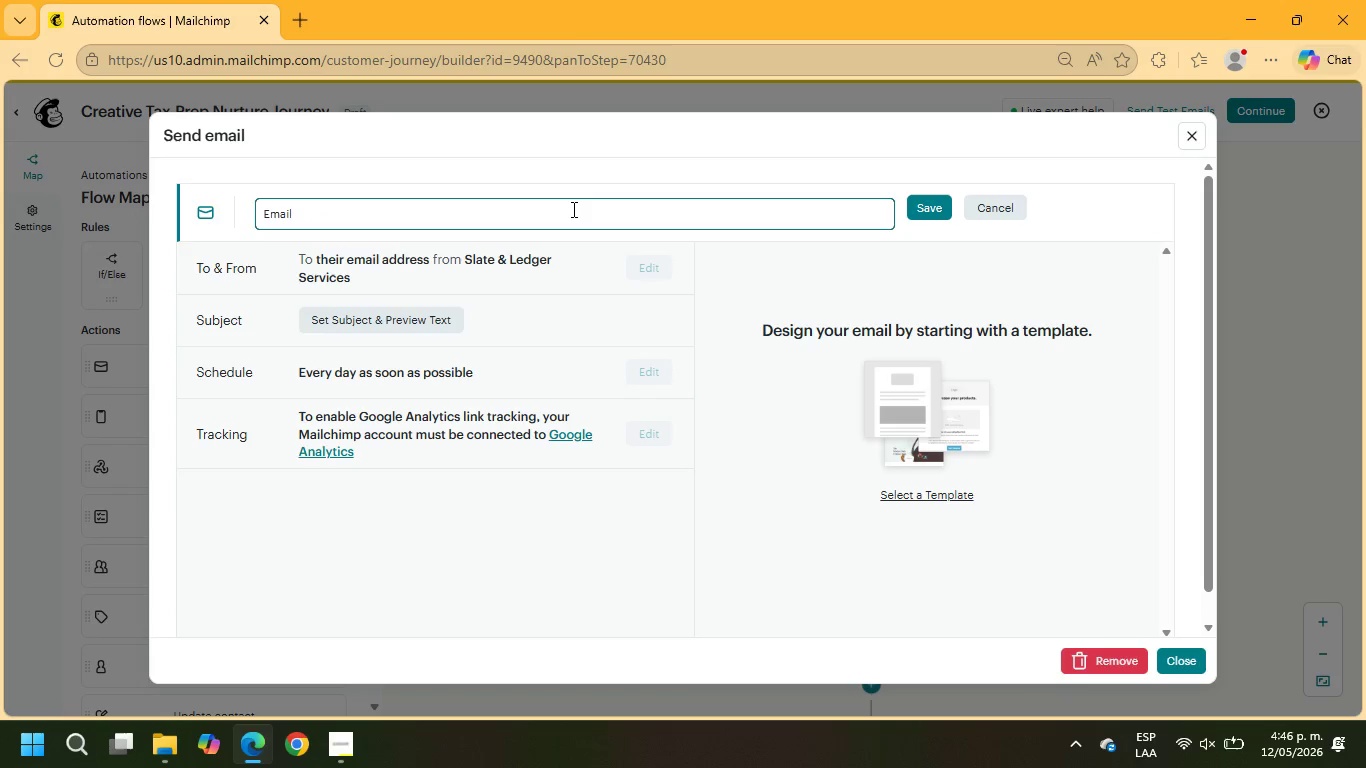 
key(3)
 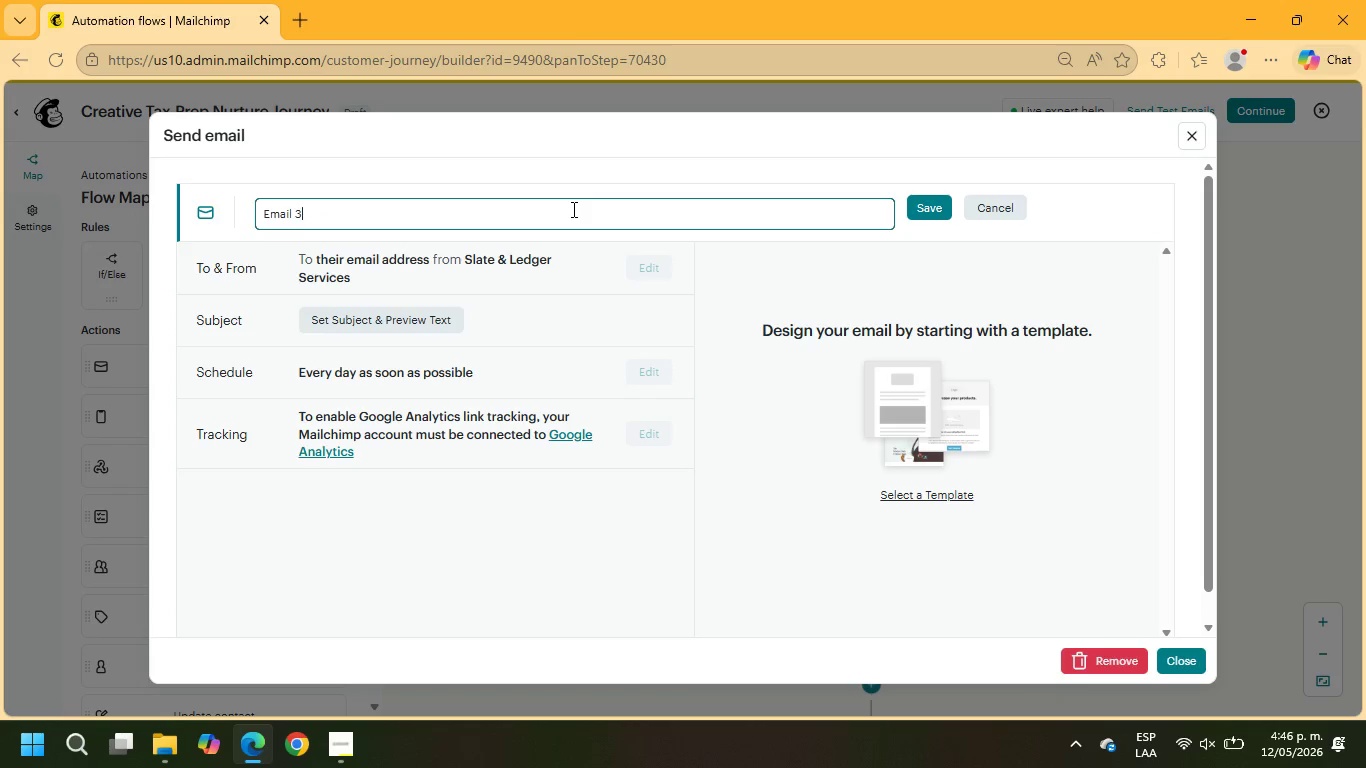 
key(Space)
 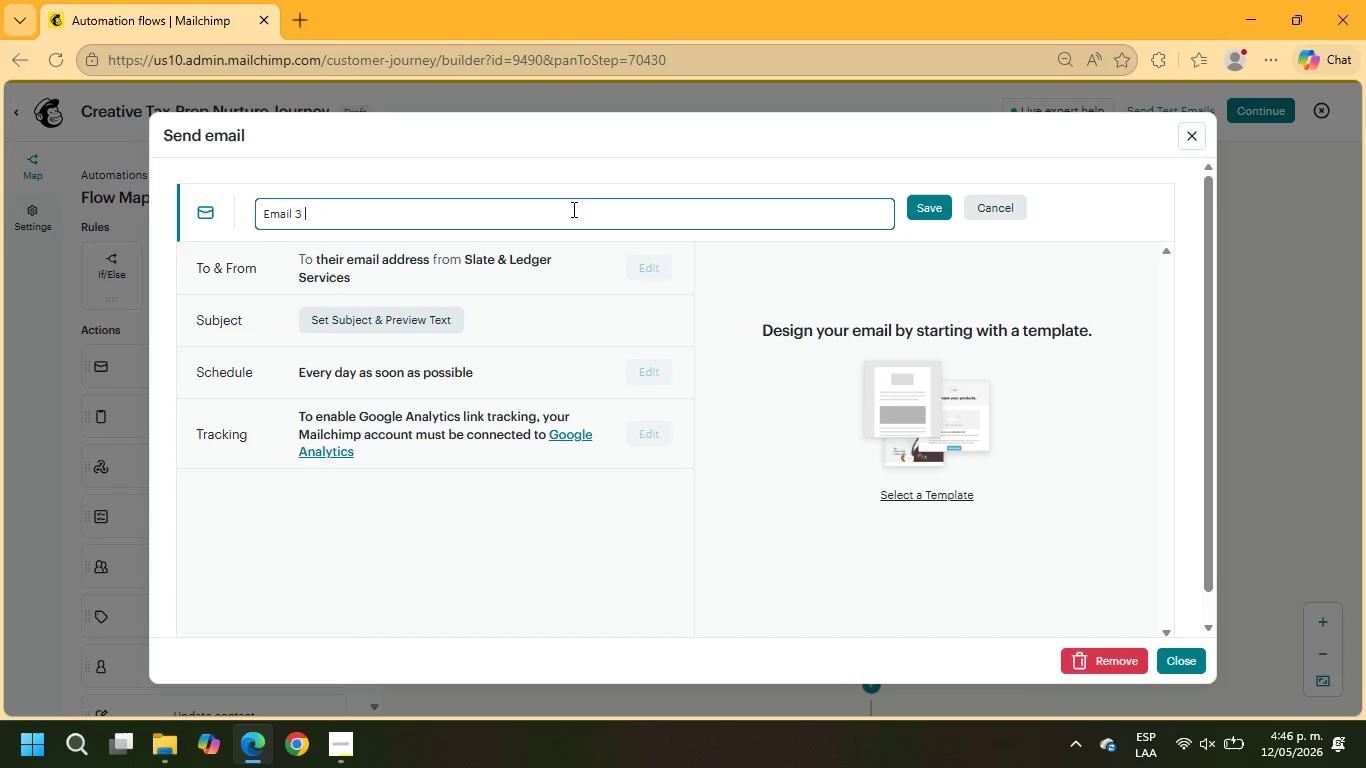 
type(The CTA)
 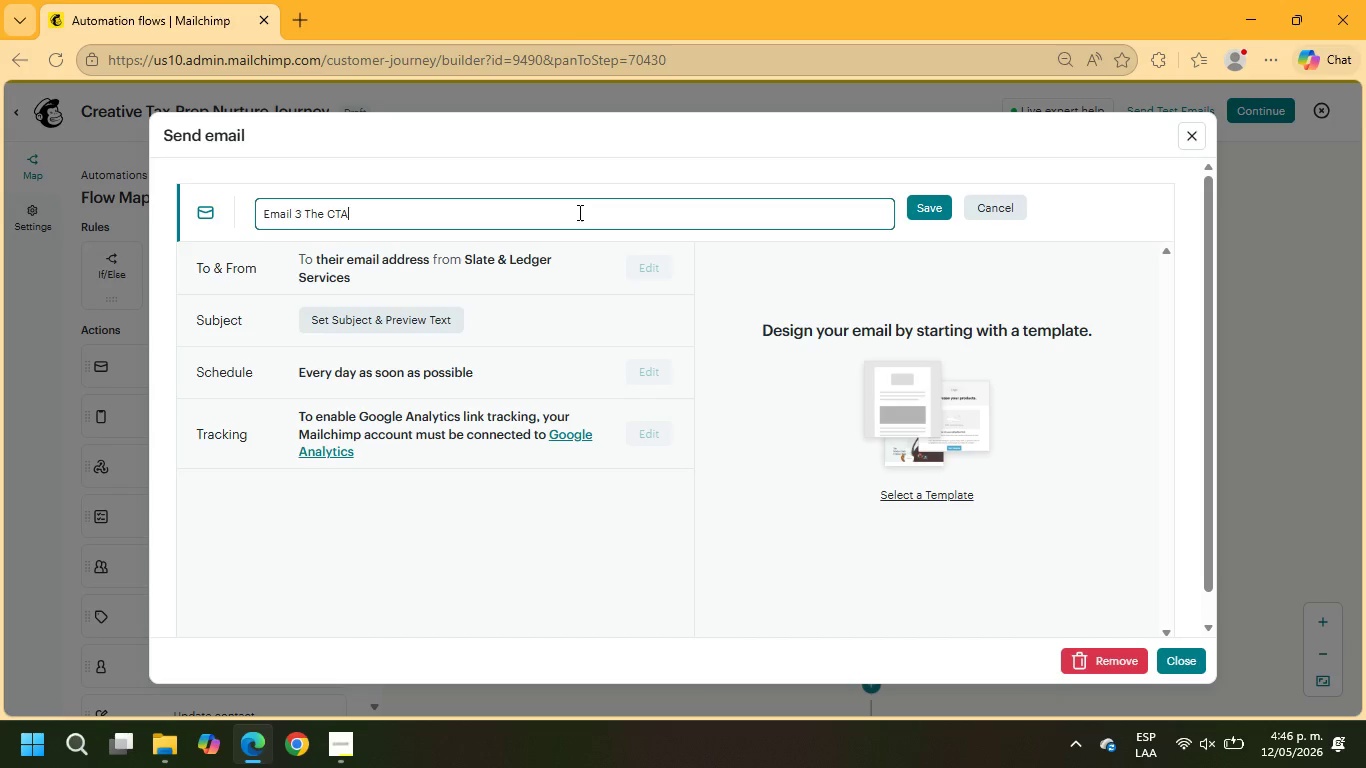 
wait(26.08)
 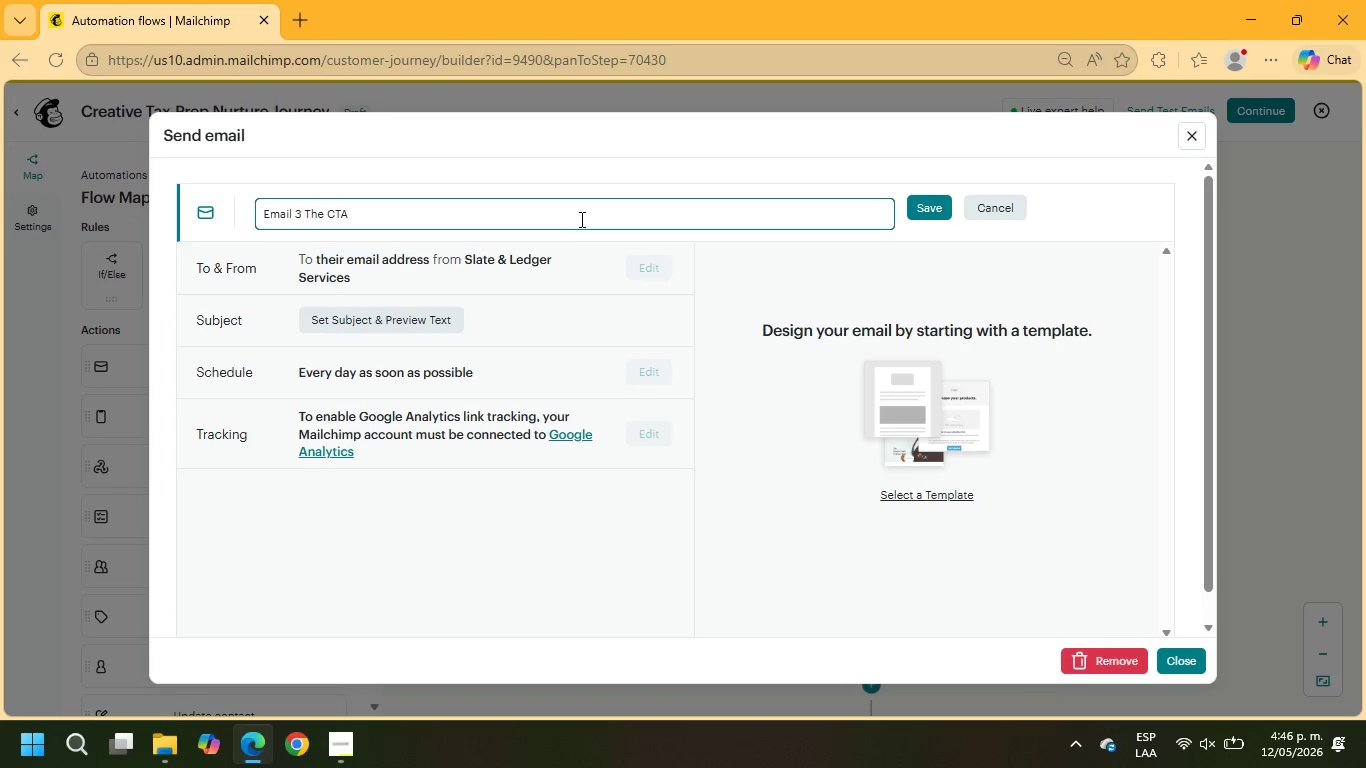 
left_click([938, 216])
 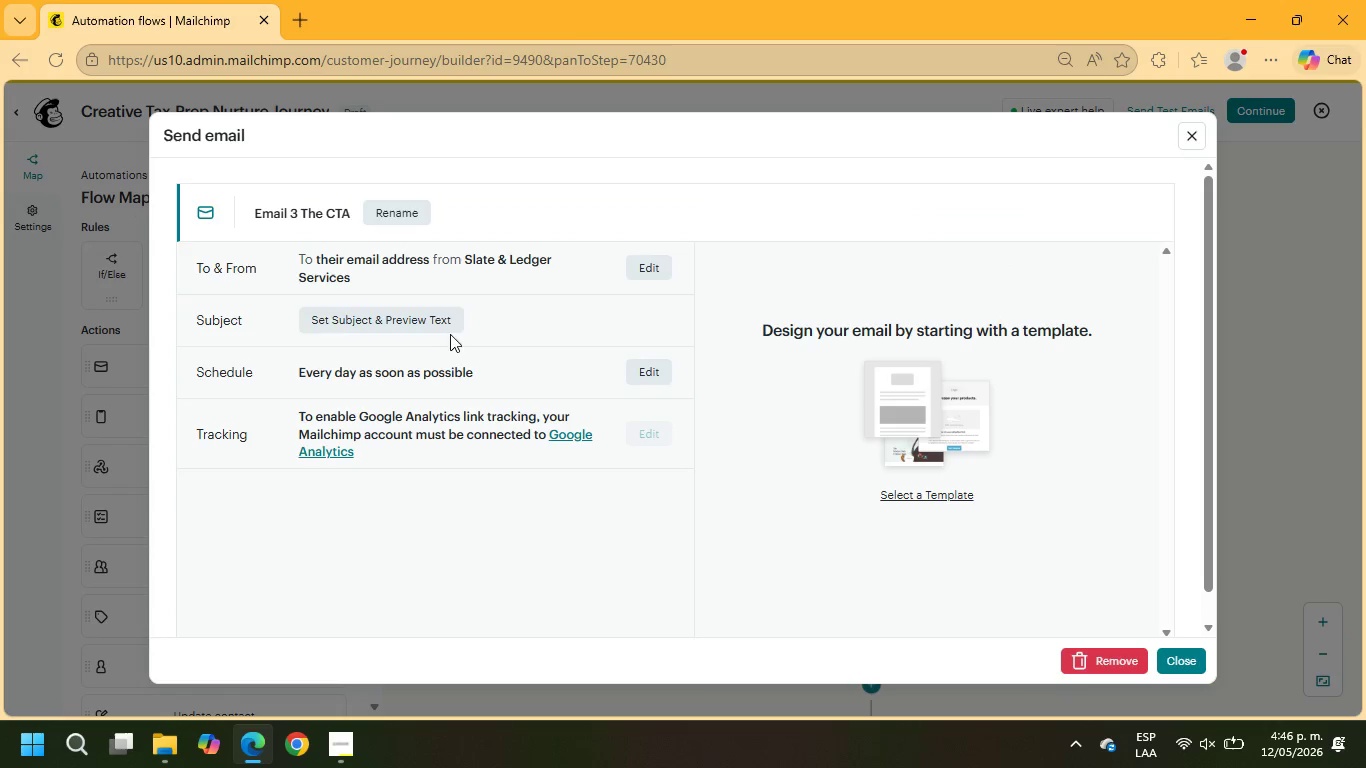 
left_click([442, 320])
 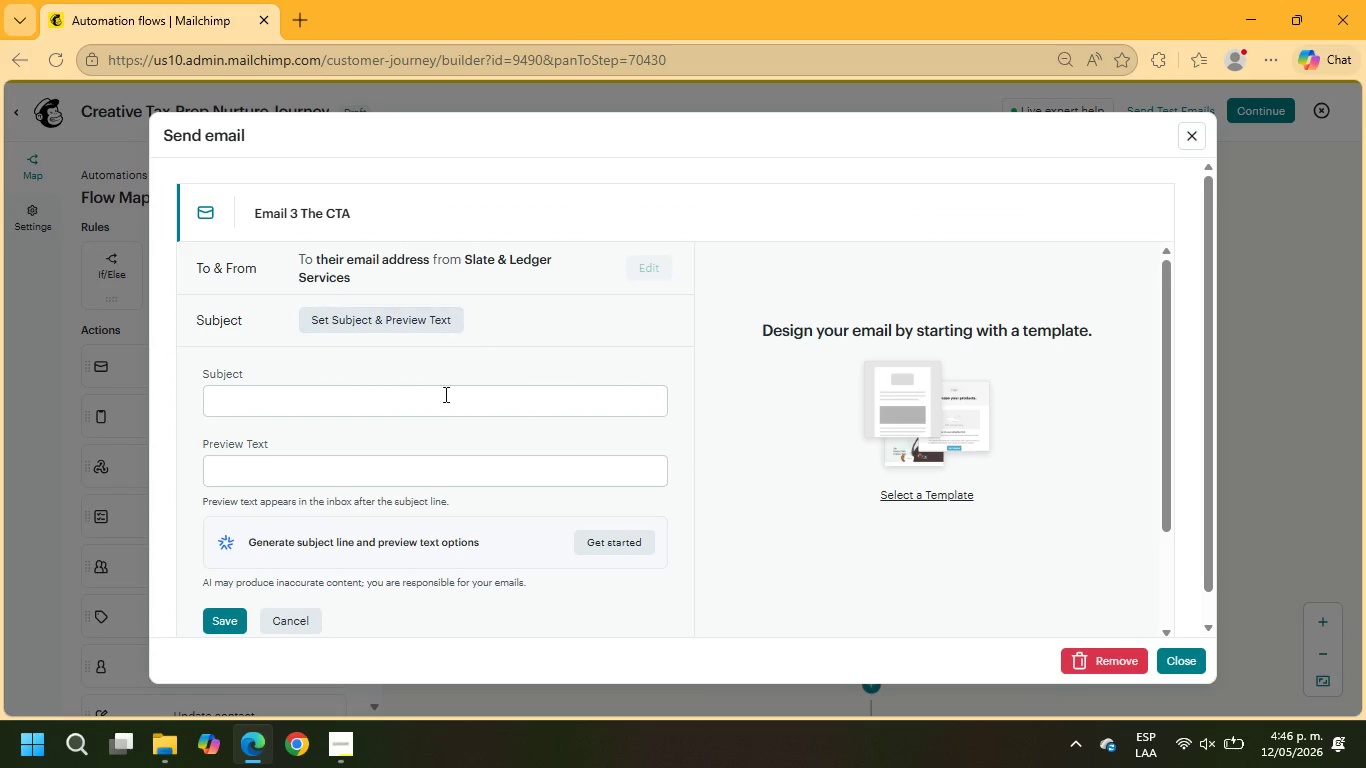 
left_click([421, 405])
 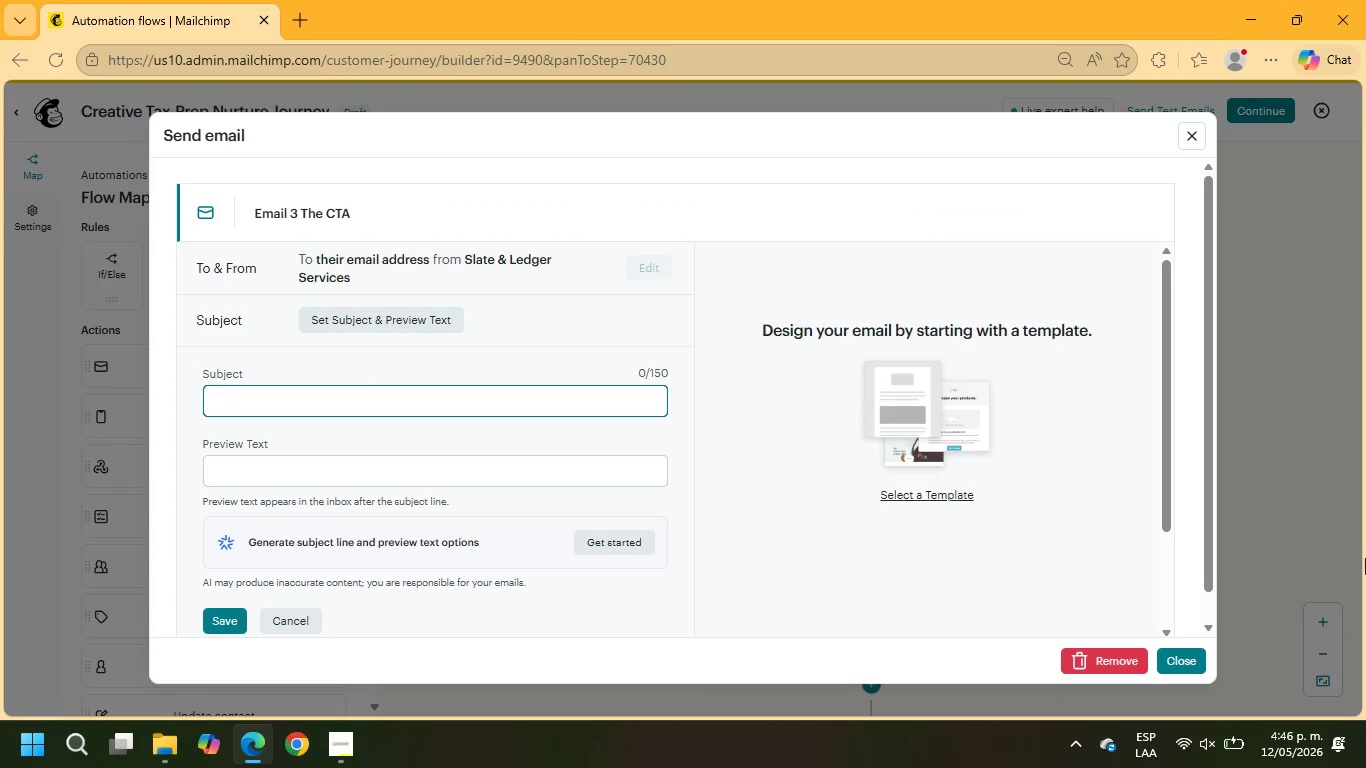 
mouse_move([1359, 768])
 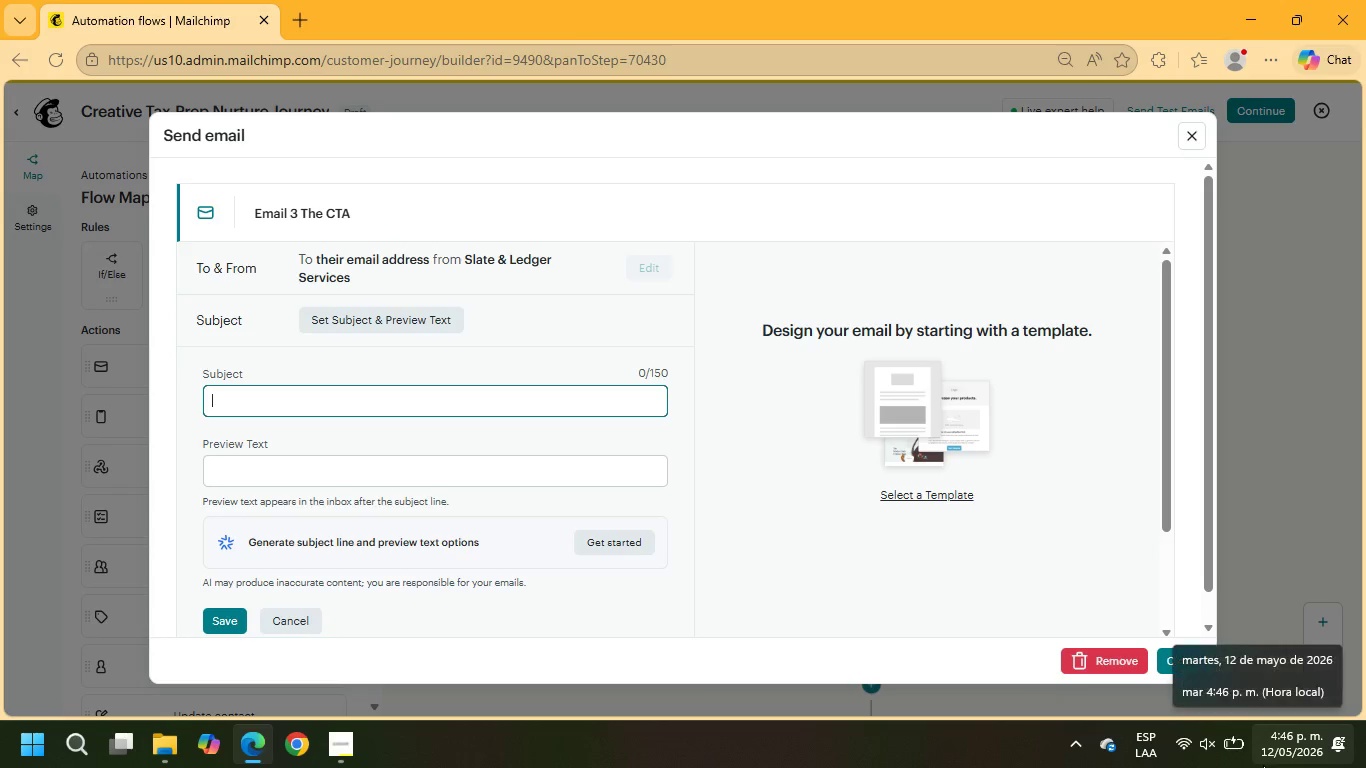 
type(Book Your Personalized Tax-Ready )
 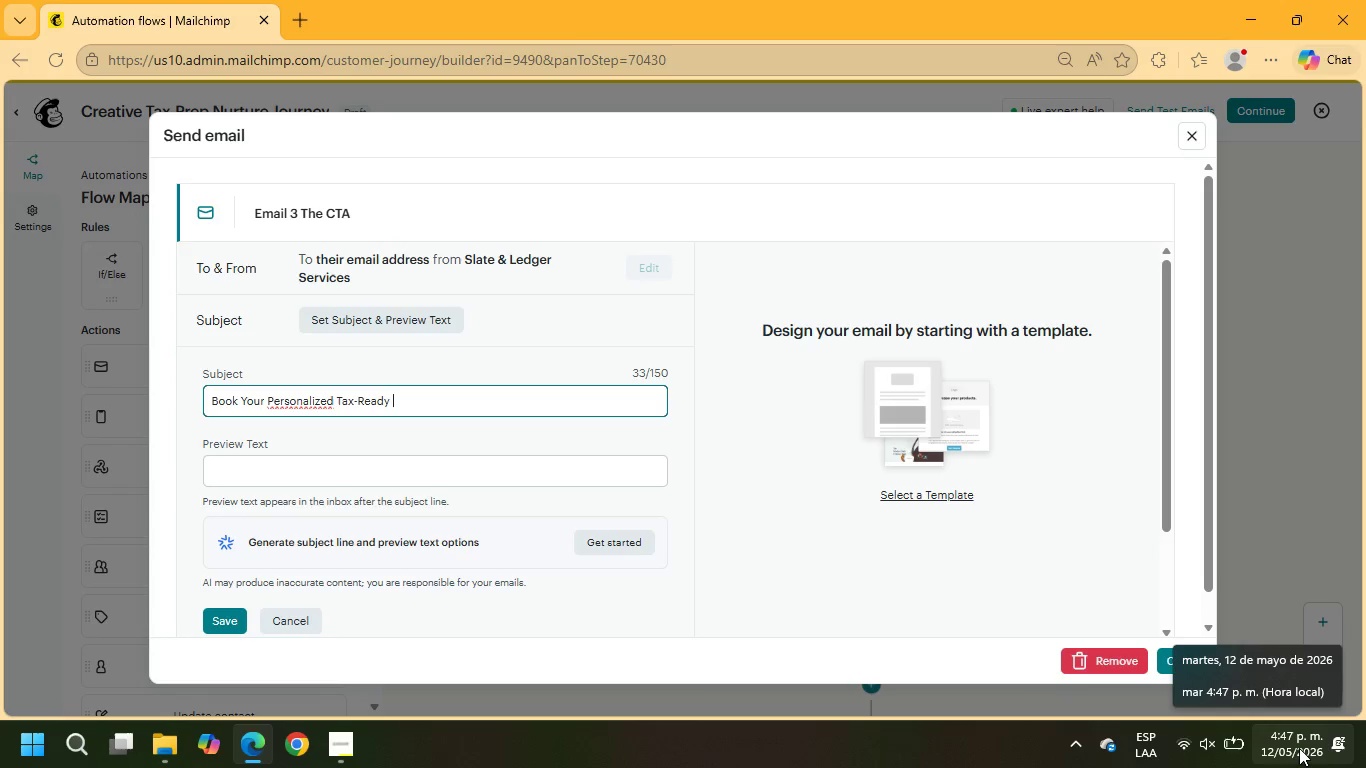 
 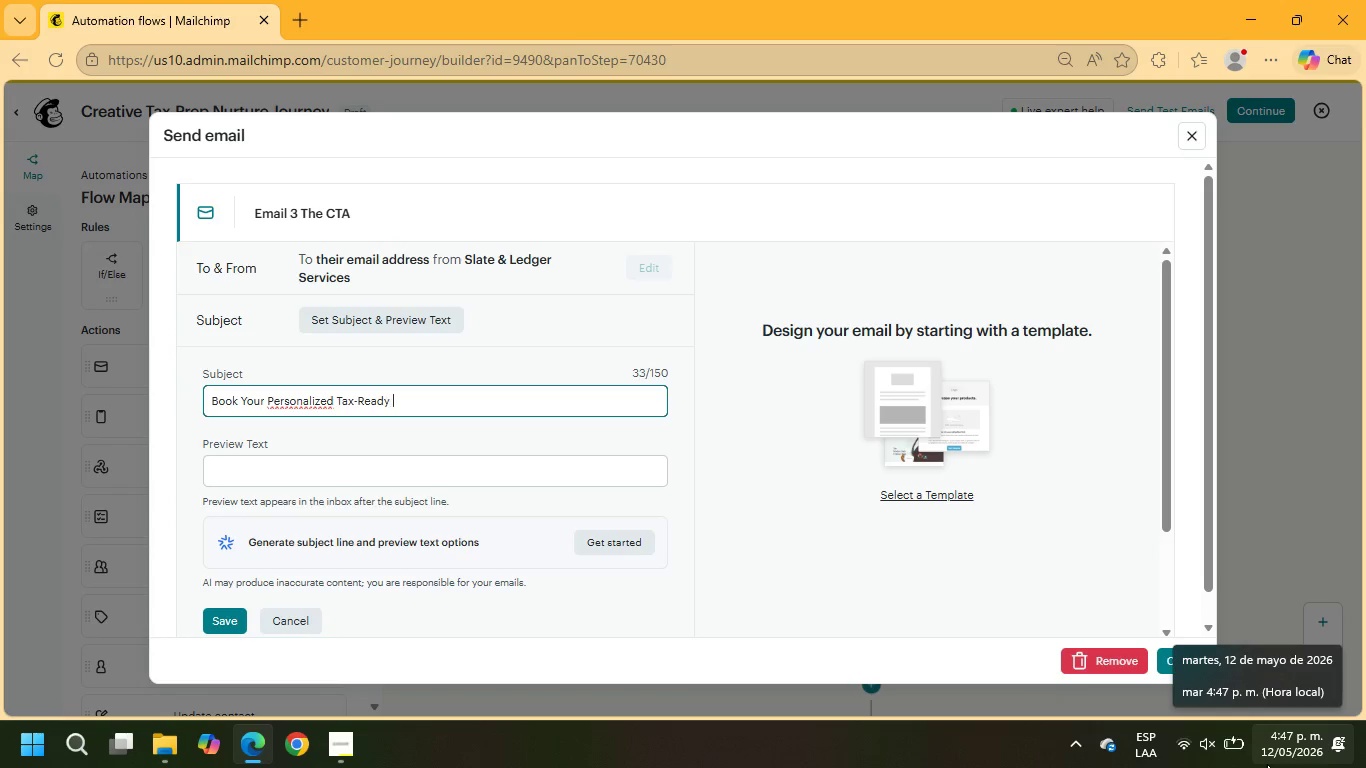 
type(Audit)
 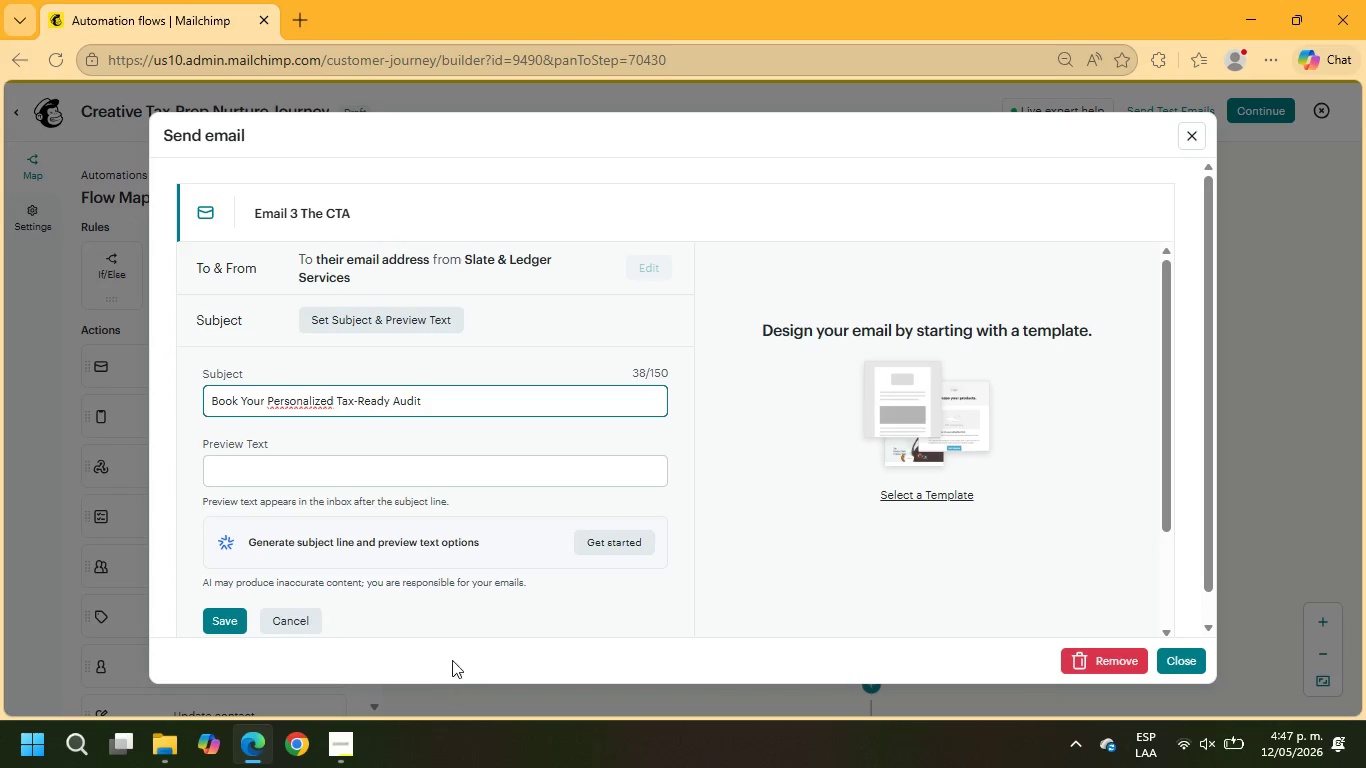 
left_click([337, 469])
 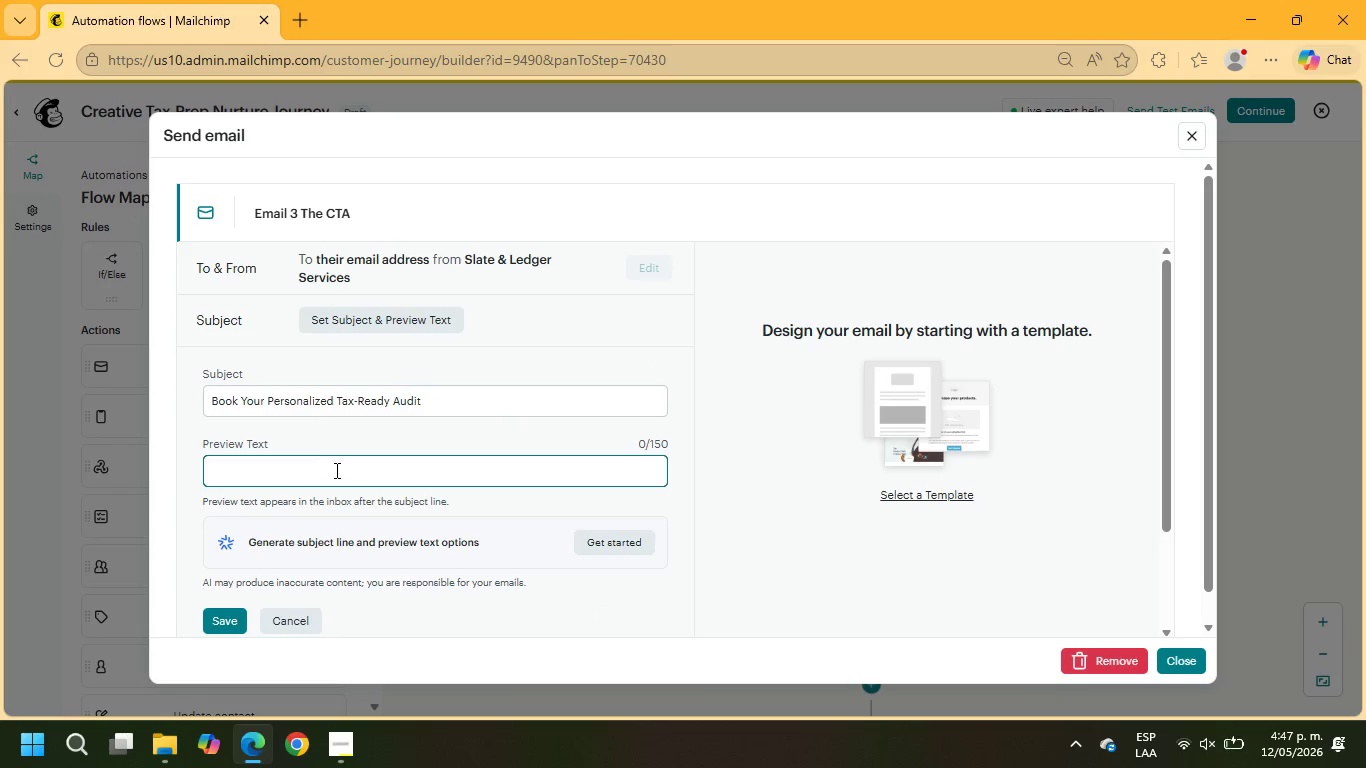 
type(A better bookkeeping system stratr)
key(Backspace)
key(Backspace)
key(Backspace)
key(Backspace)
type(arts with one conversation)
 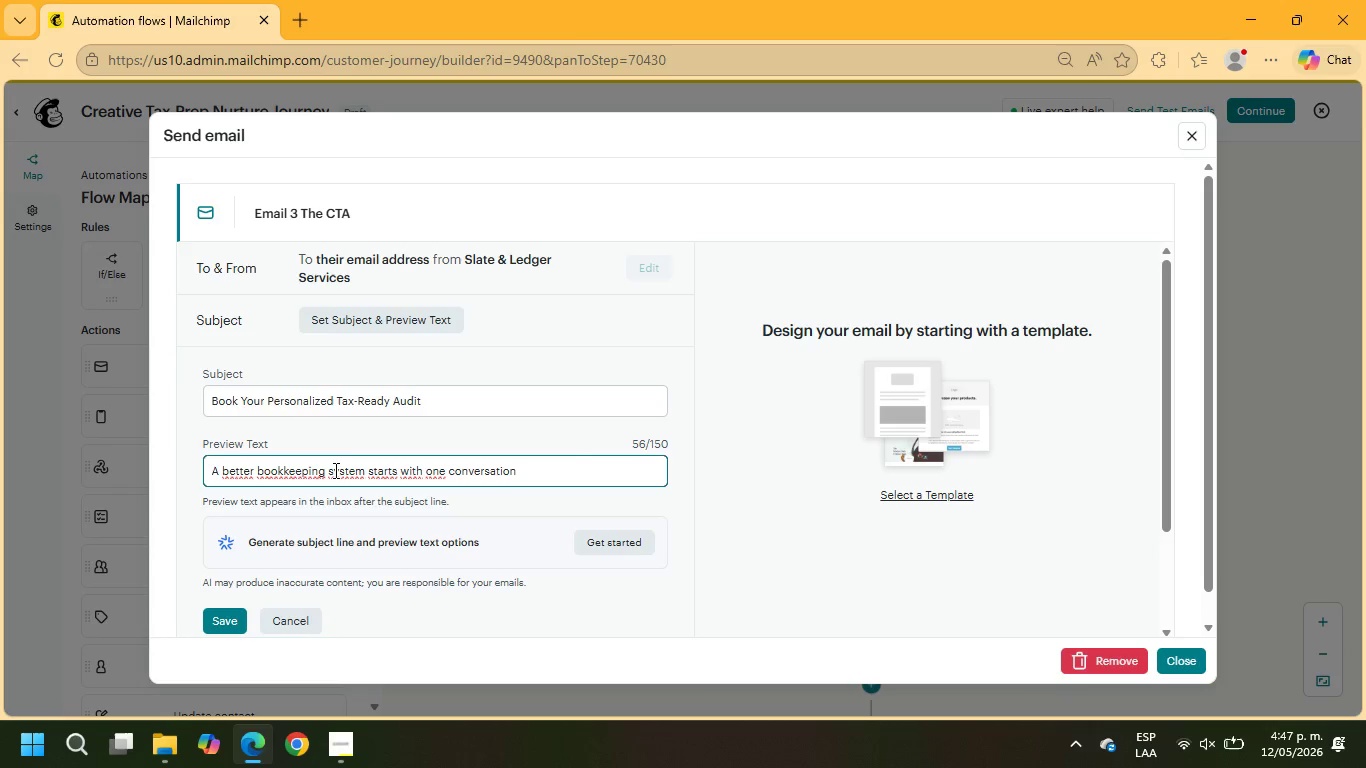 
scroll: coordinate [331, 477], scroll_direction: down, amount: 1.0
 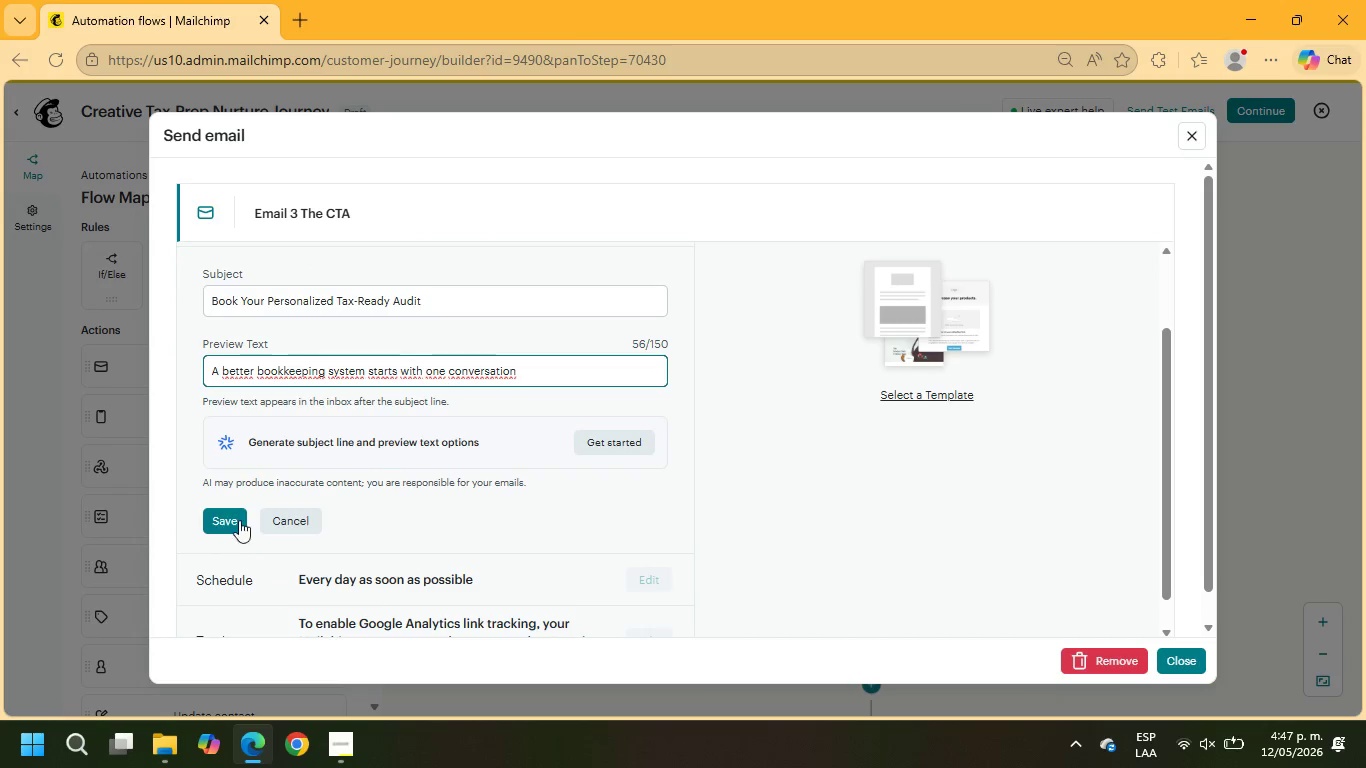 
left_click([231, 523])
 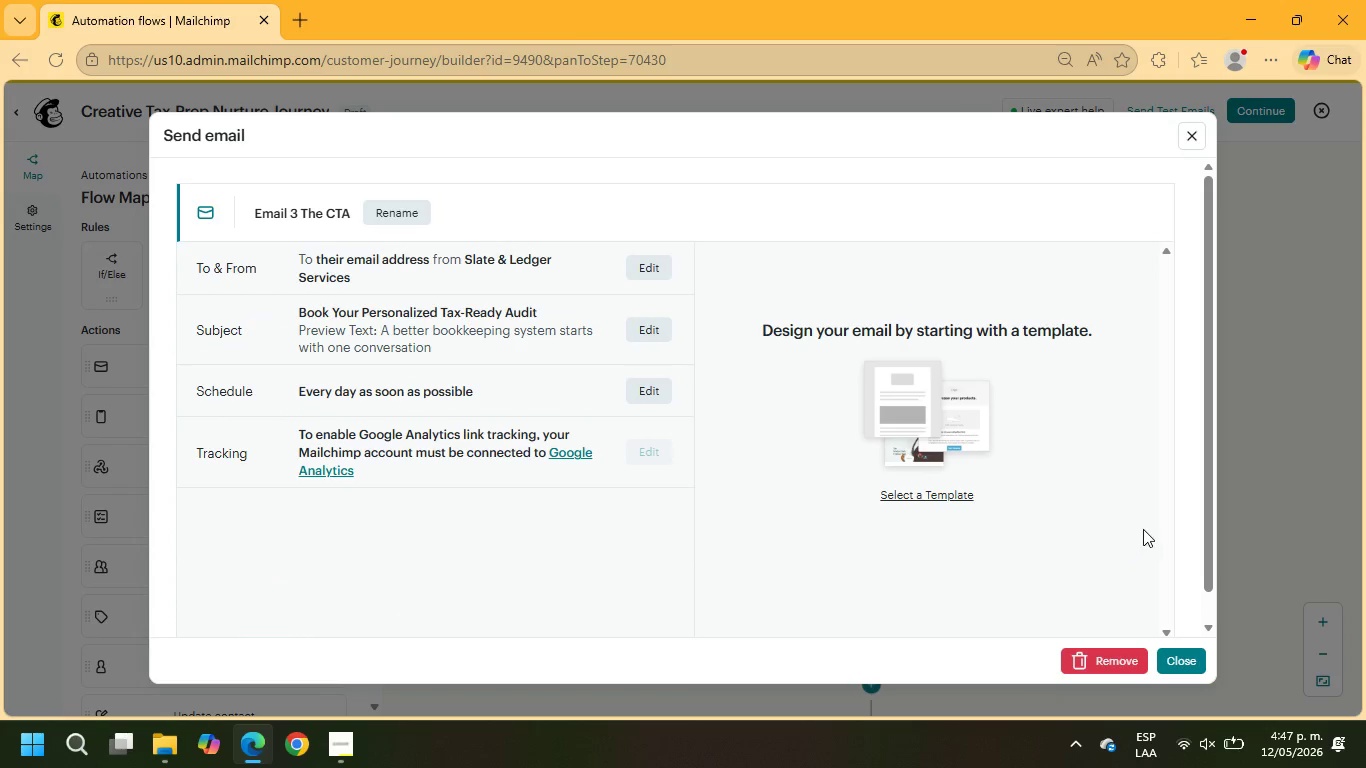 
left_click([953, 493])
 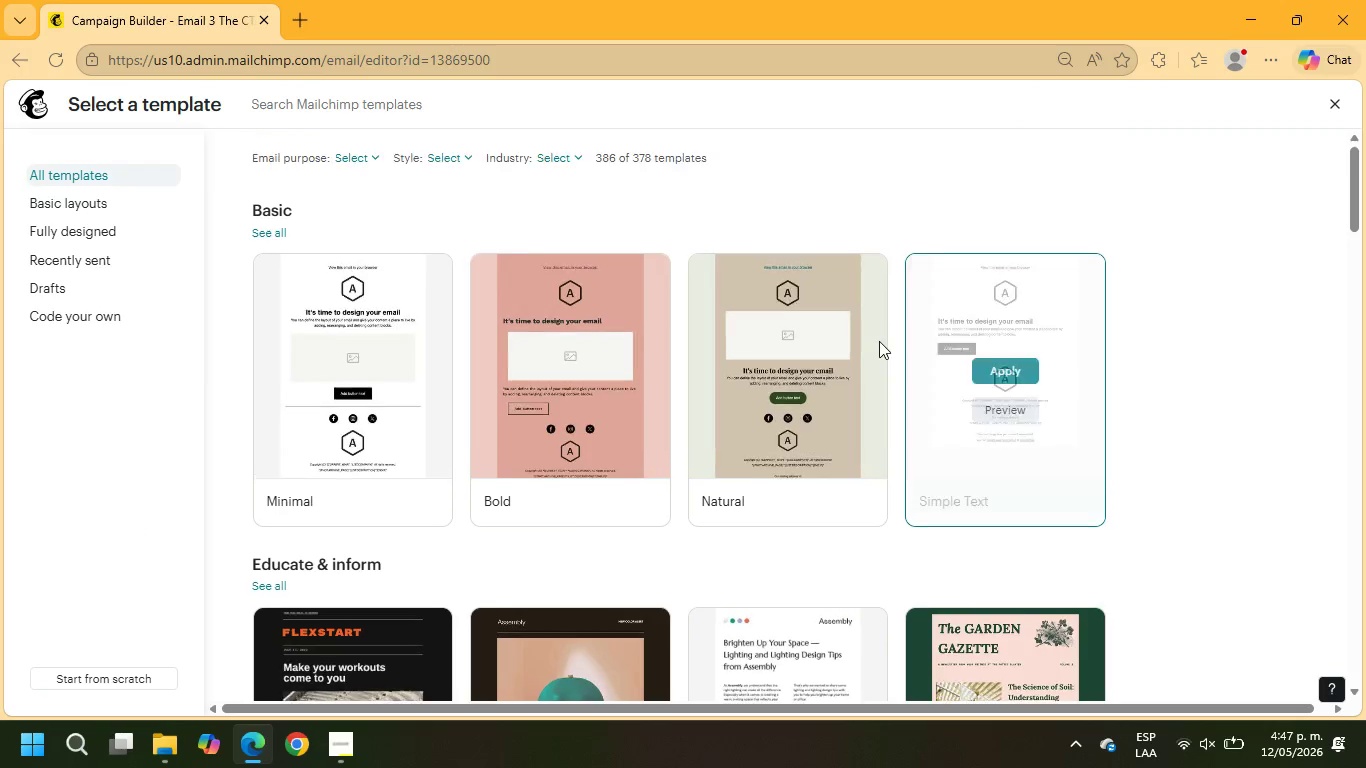 
left_click([547, 162])
 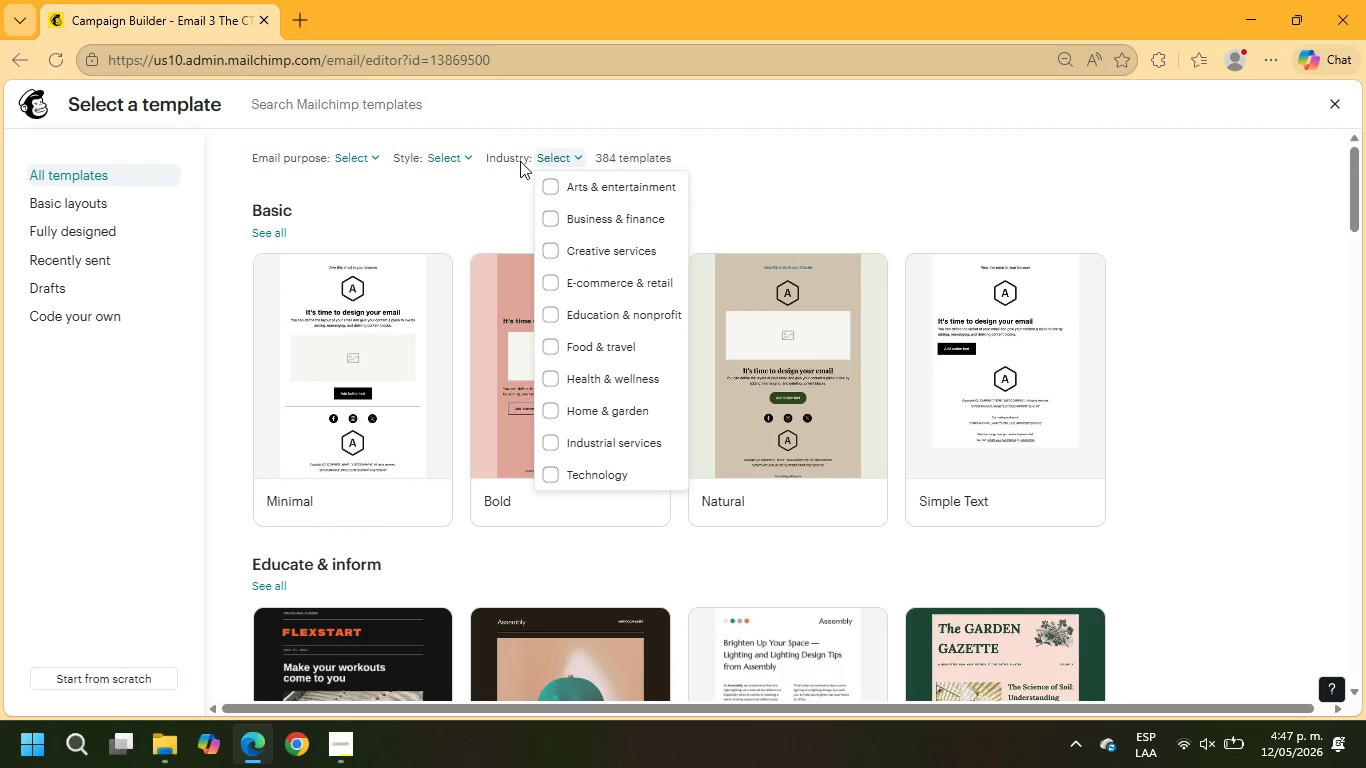 
left_click([440, 158])
 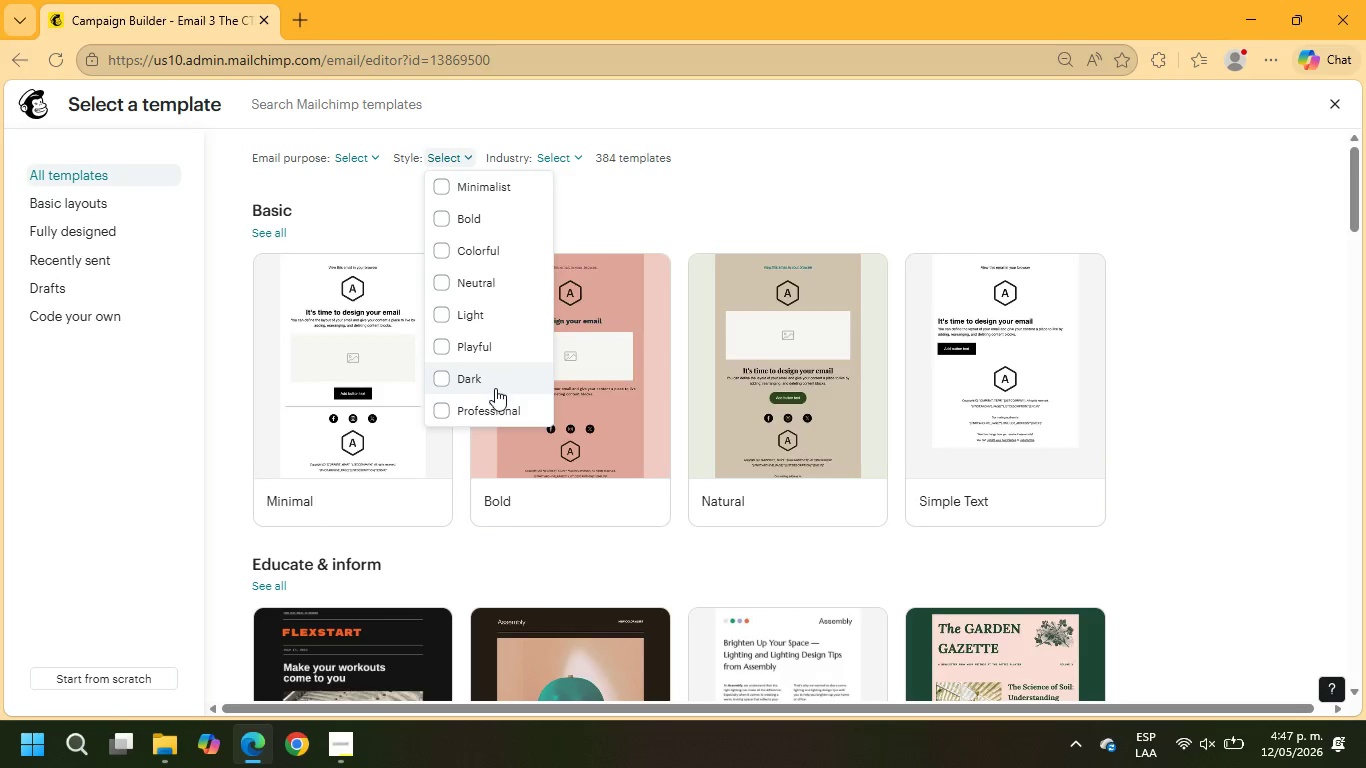 
left_click([493, 382])
 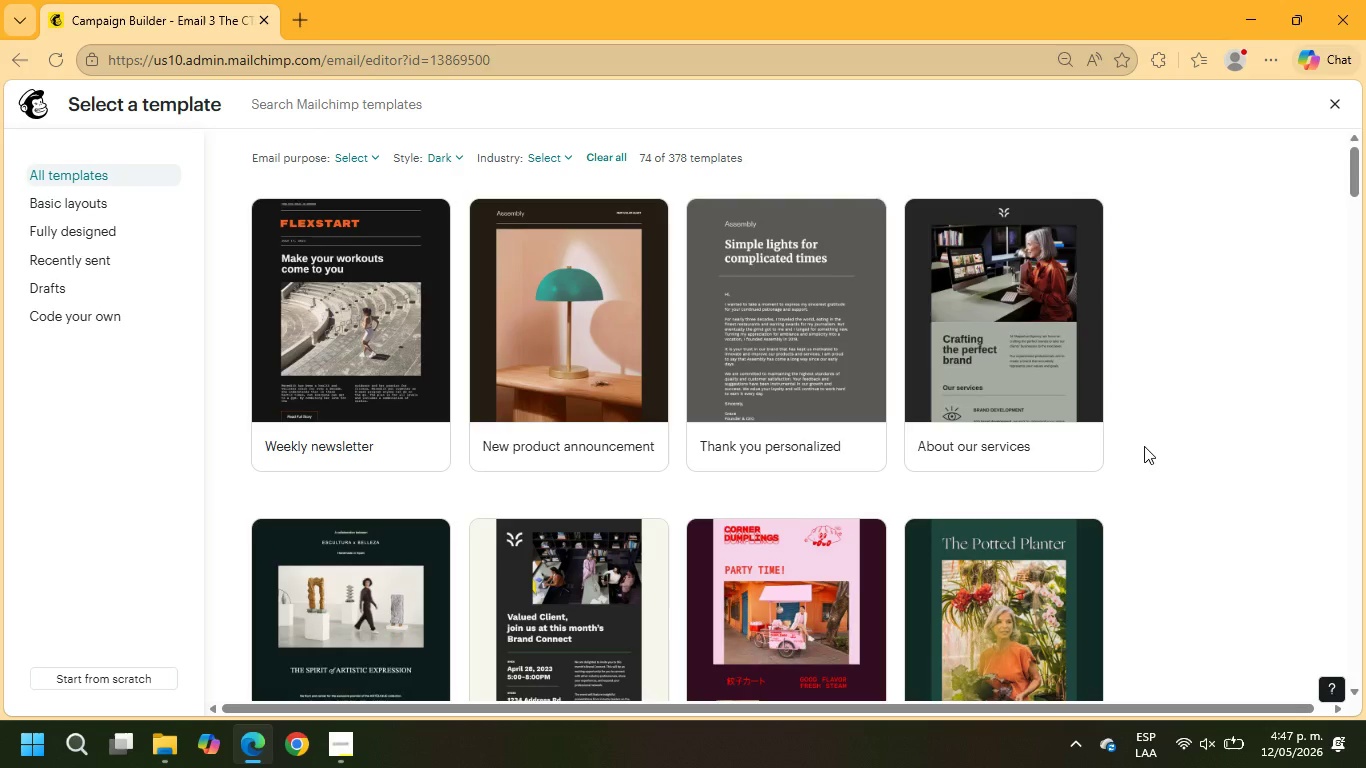 
left_click([993, 306])
 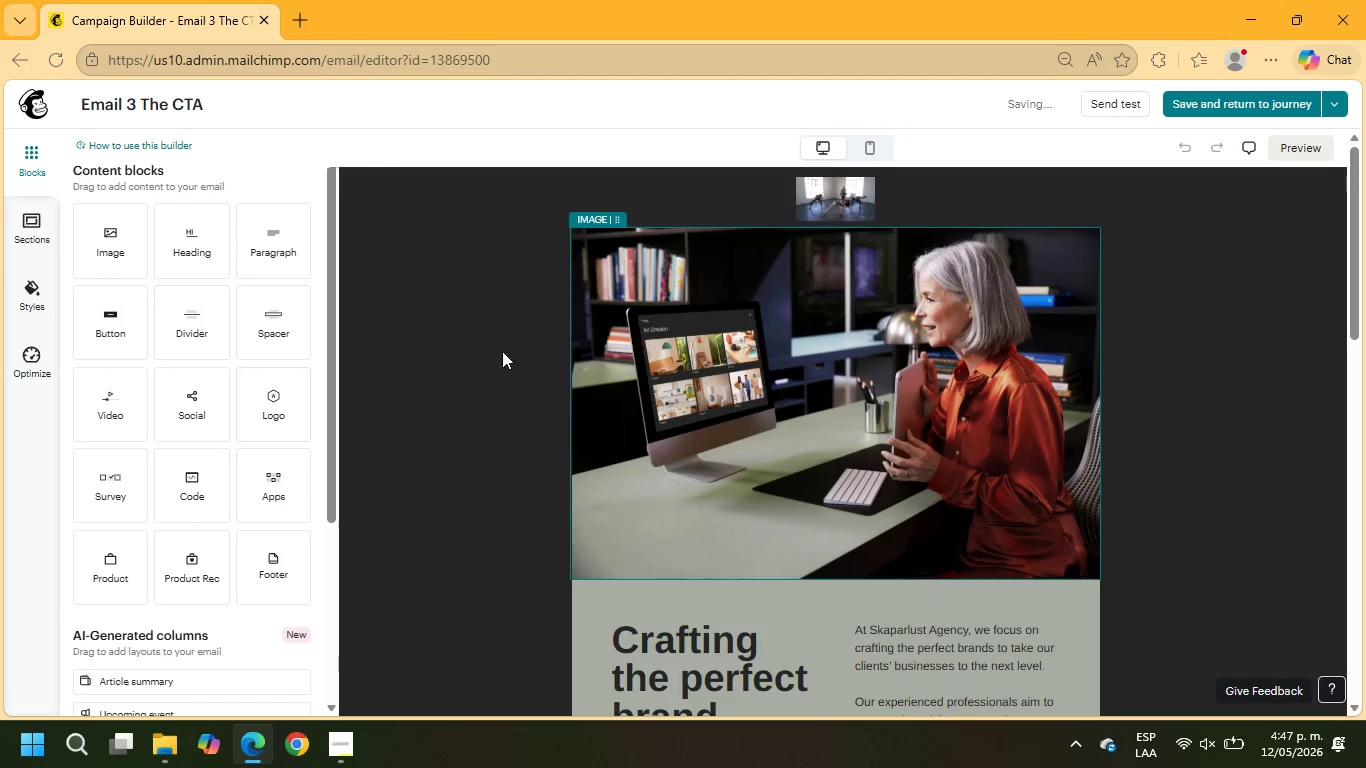 
wait(6.44)
 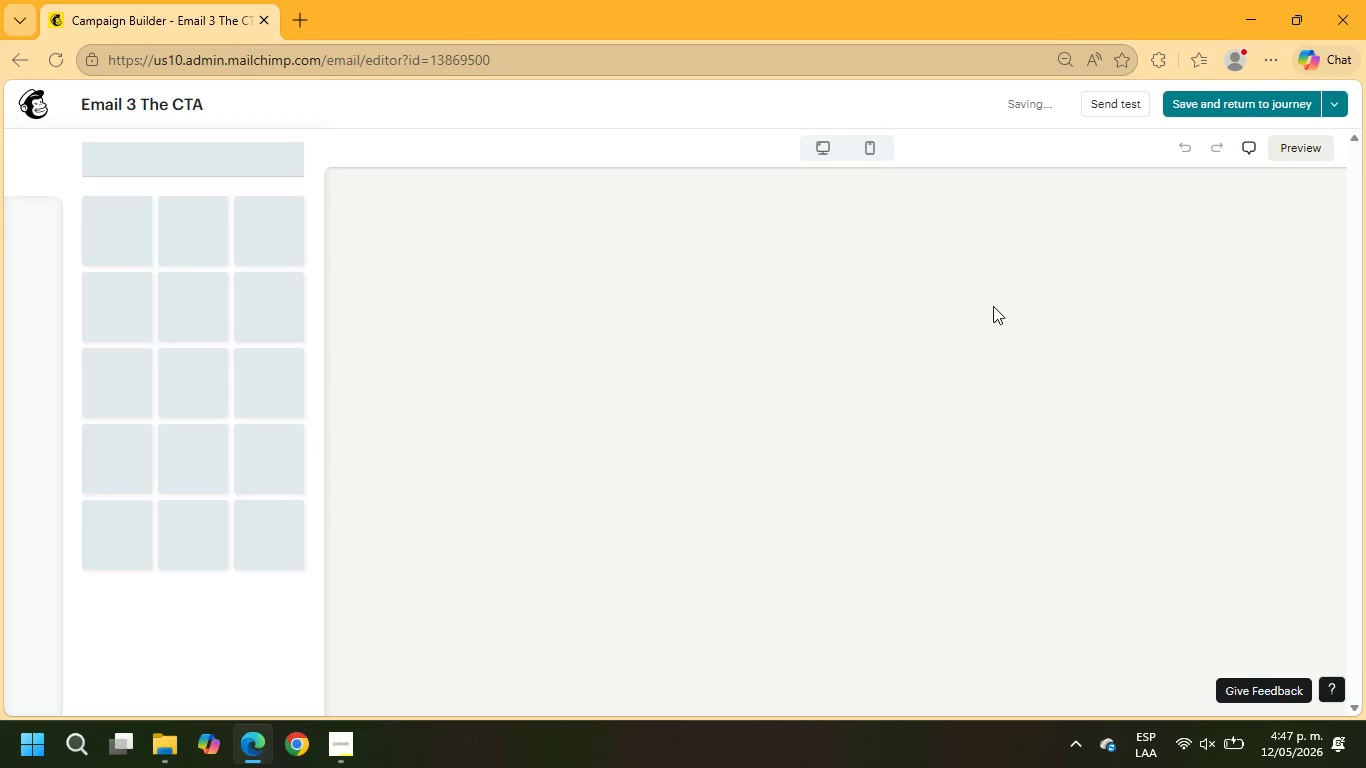 
left_click_drag(start_coordinate=[178, 235], to_coordinate=[942, 222])
 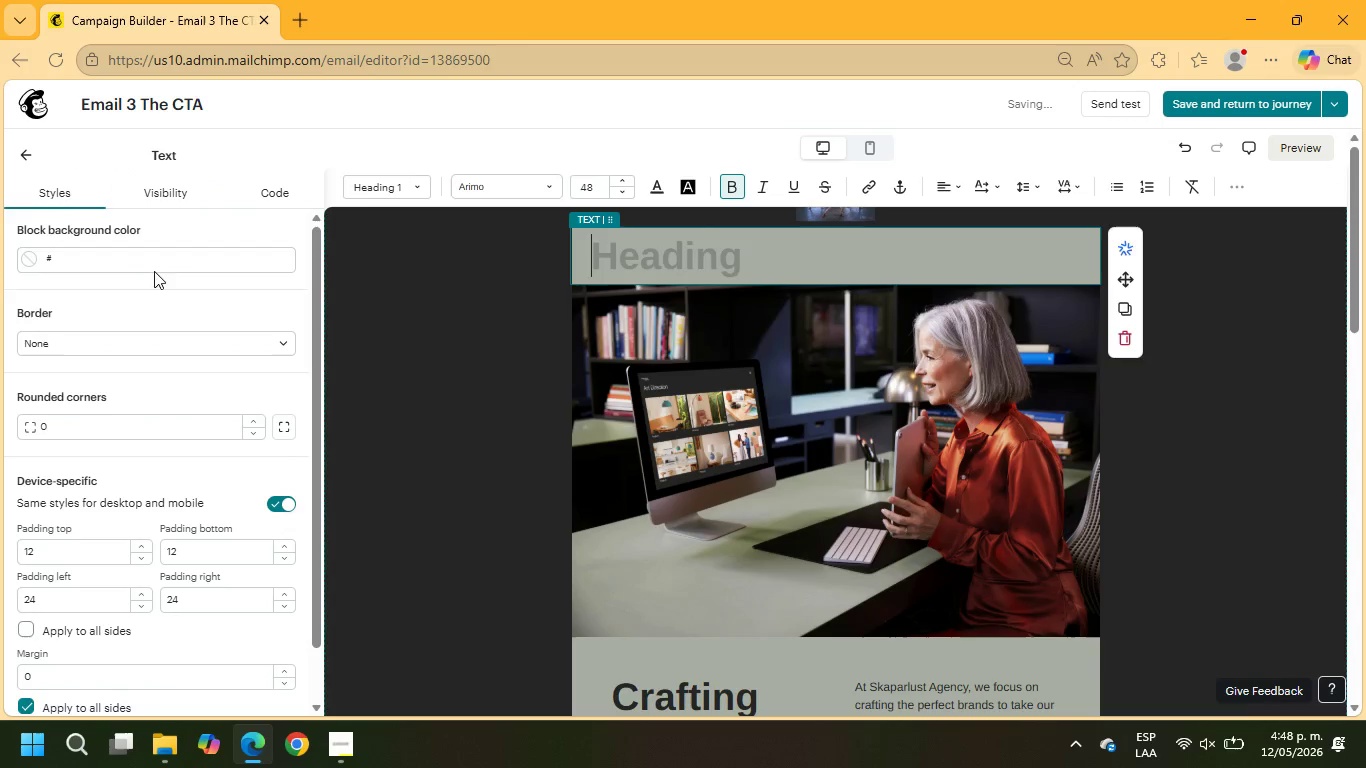 
left_click([15, 158])
 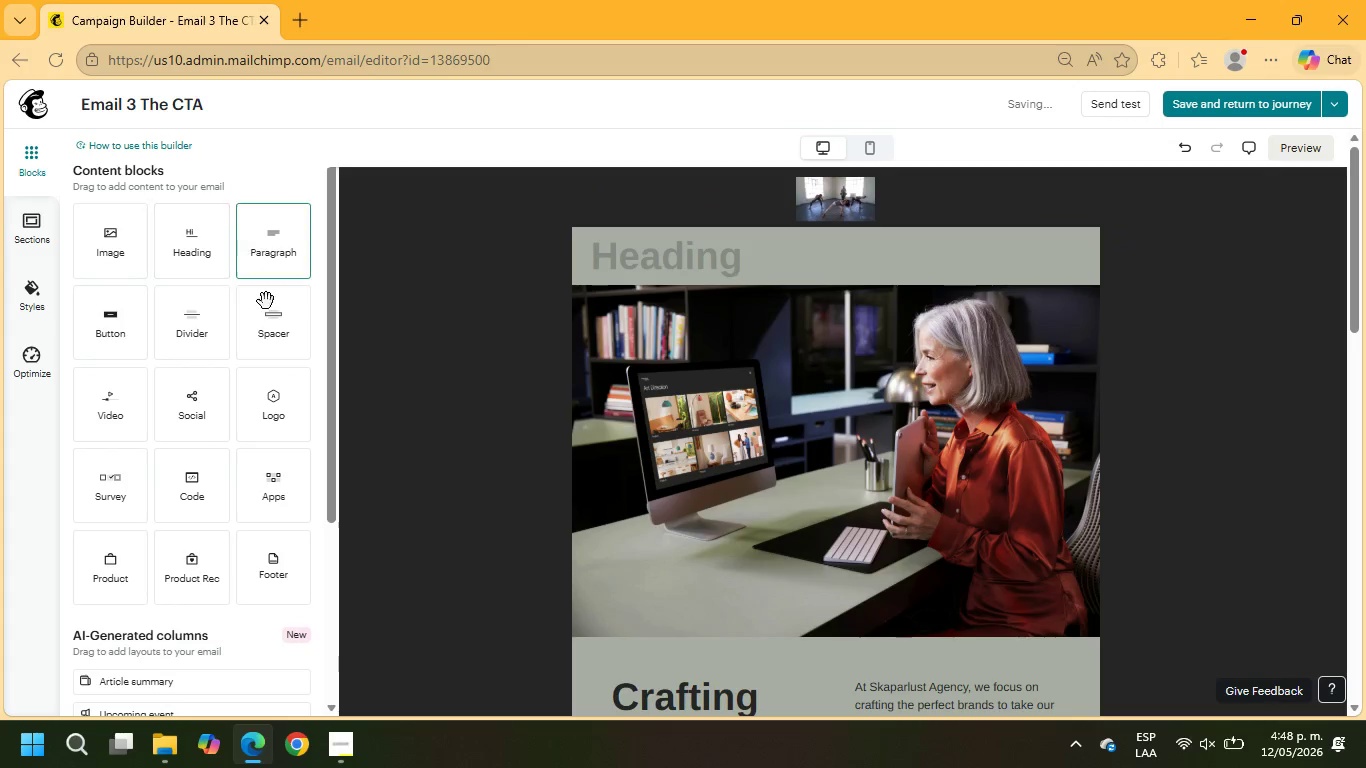 
left_click_drag(start_coordinate=[282, 325], to_coordinate=[766, 226])
 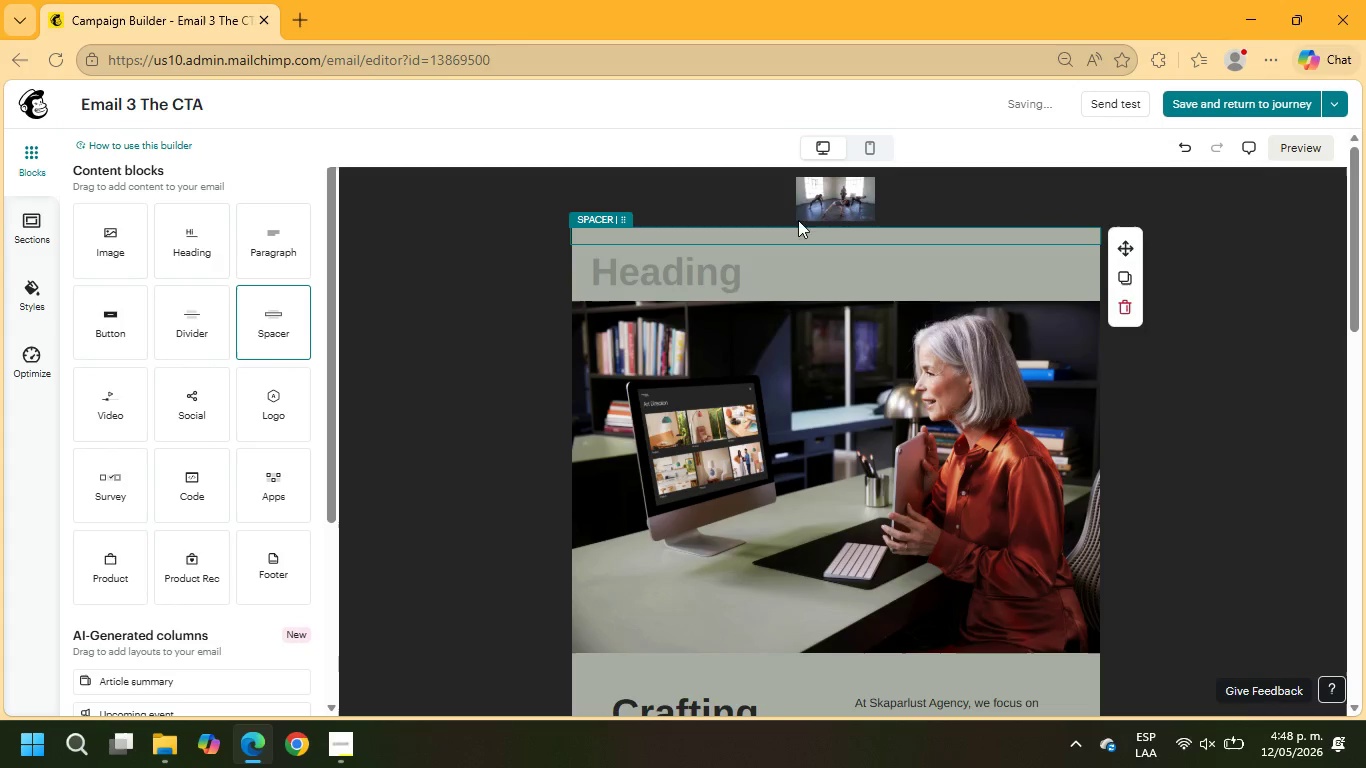 
left_click([823, 194])
 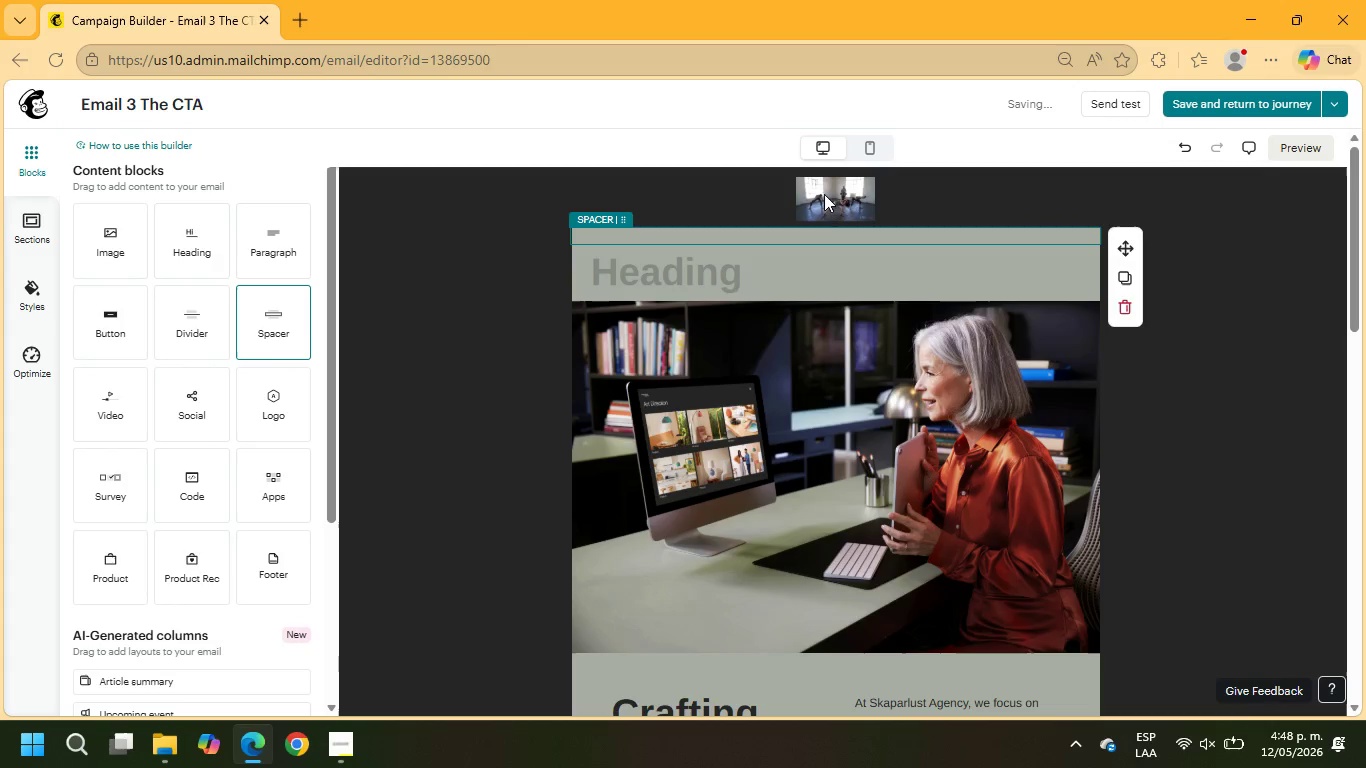 
left_click([830, 192])
 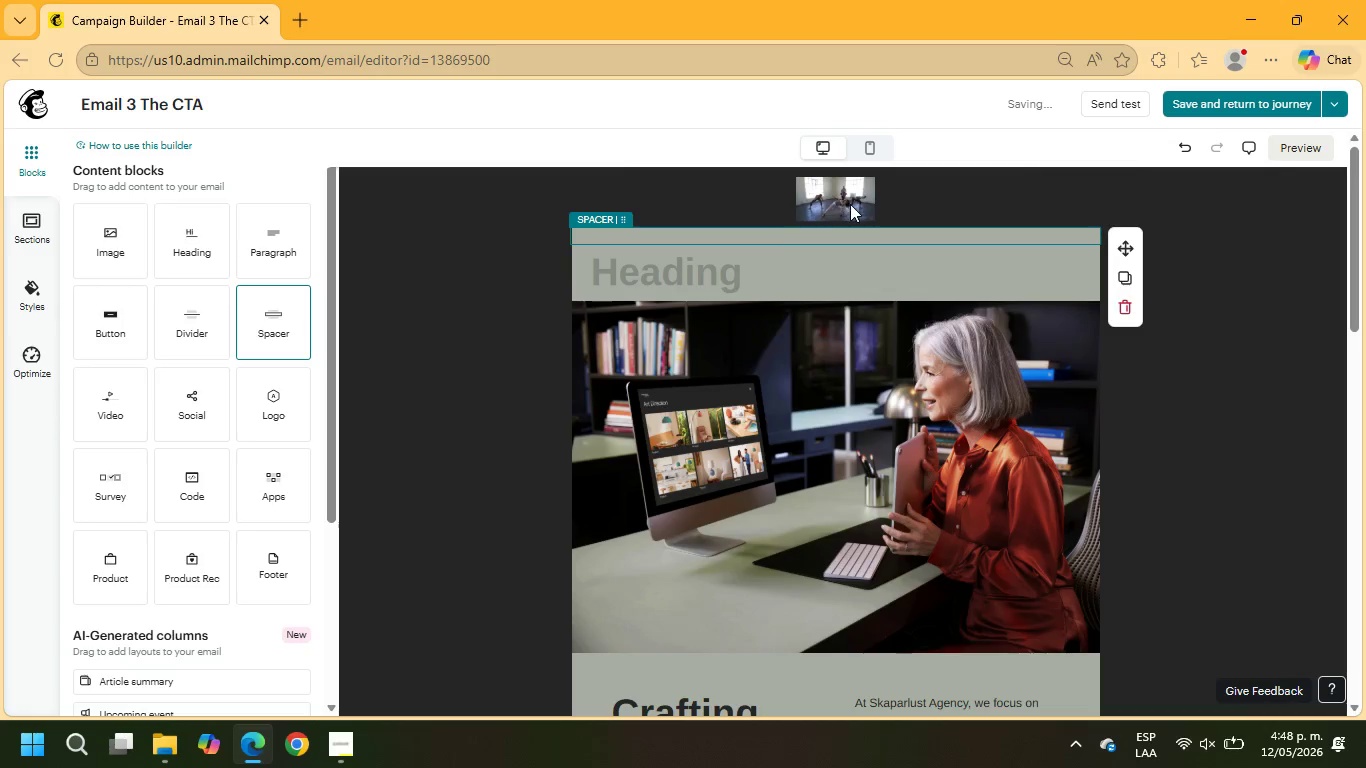 
left_click([850, 204])
 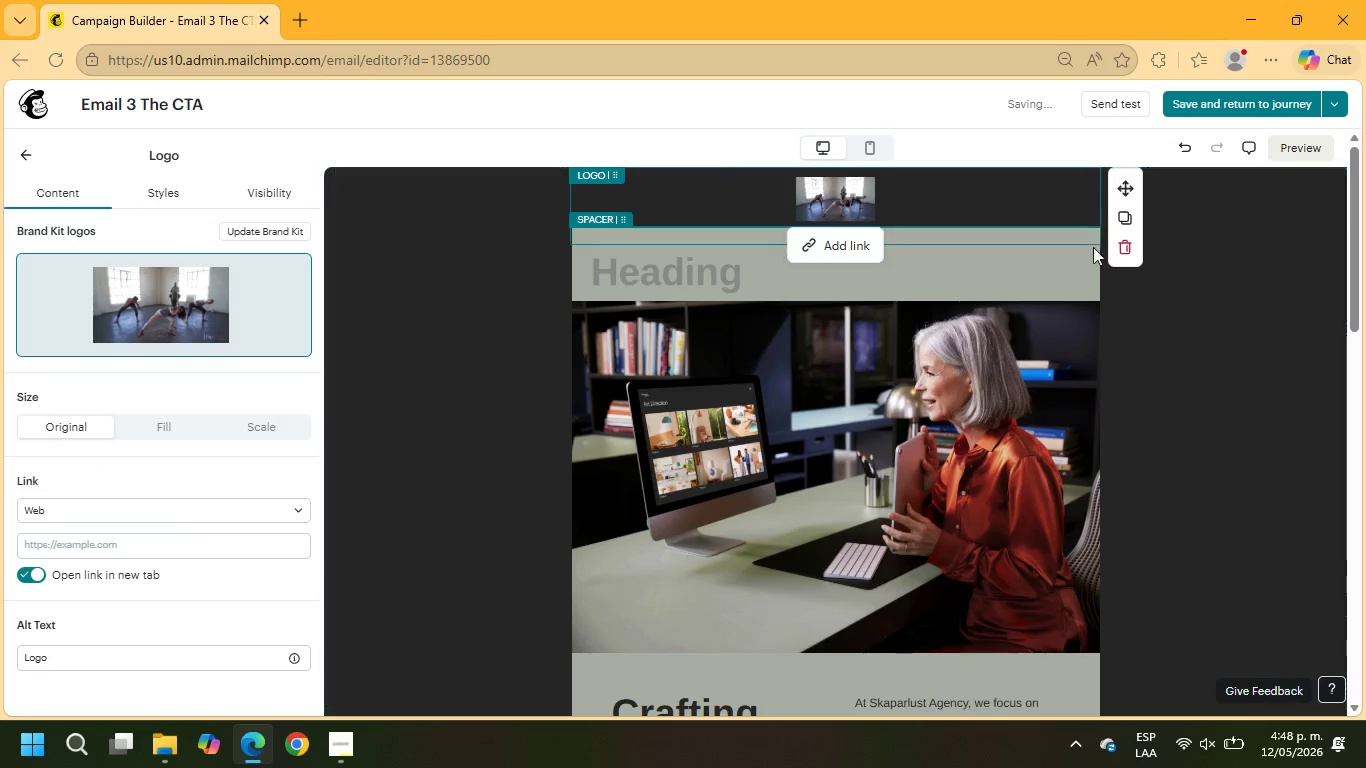 
left_click([1132, 248])
 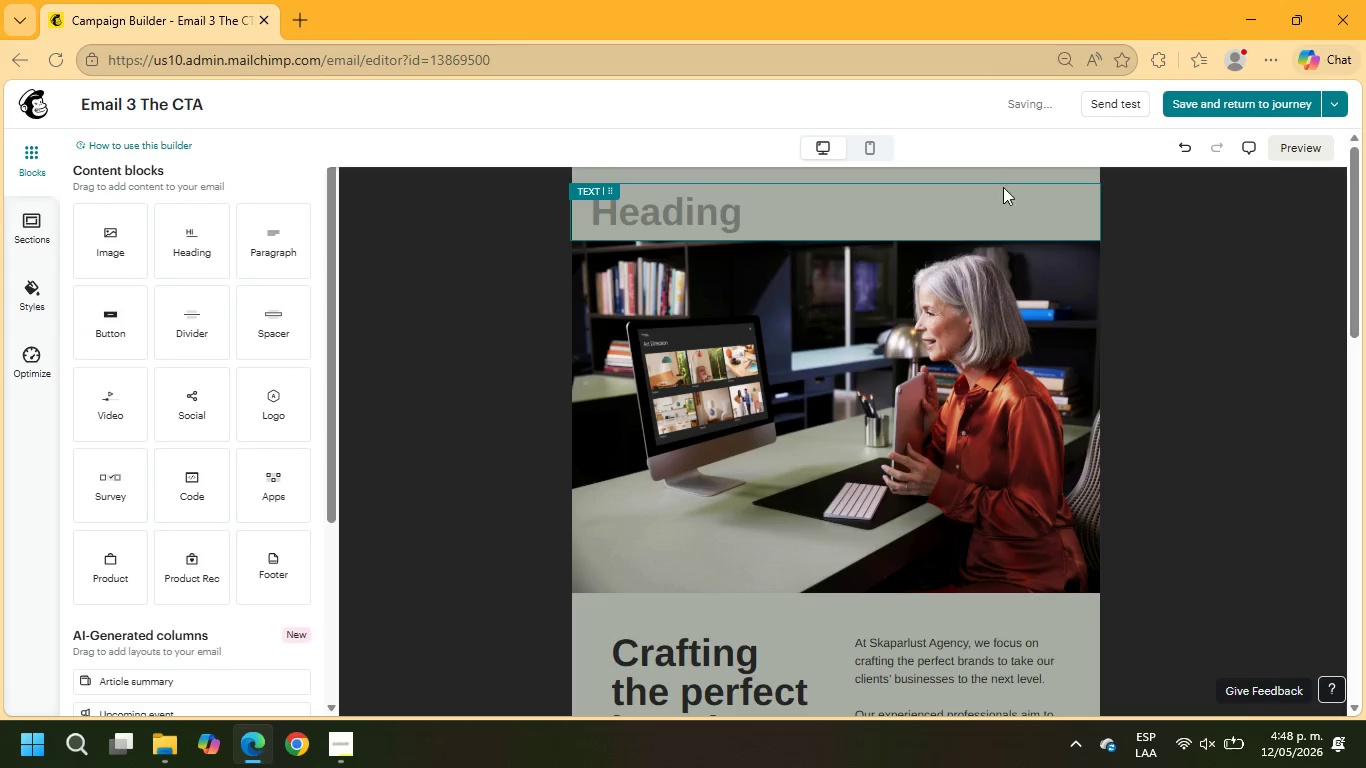 
left_click([1003, 179])
 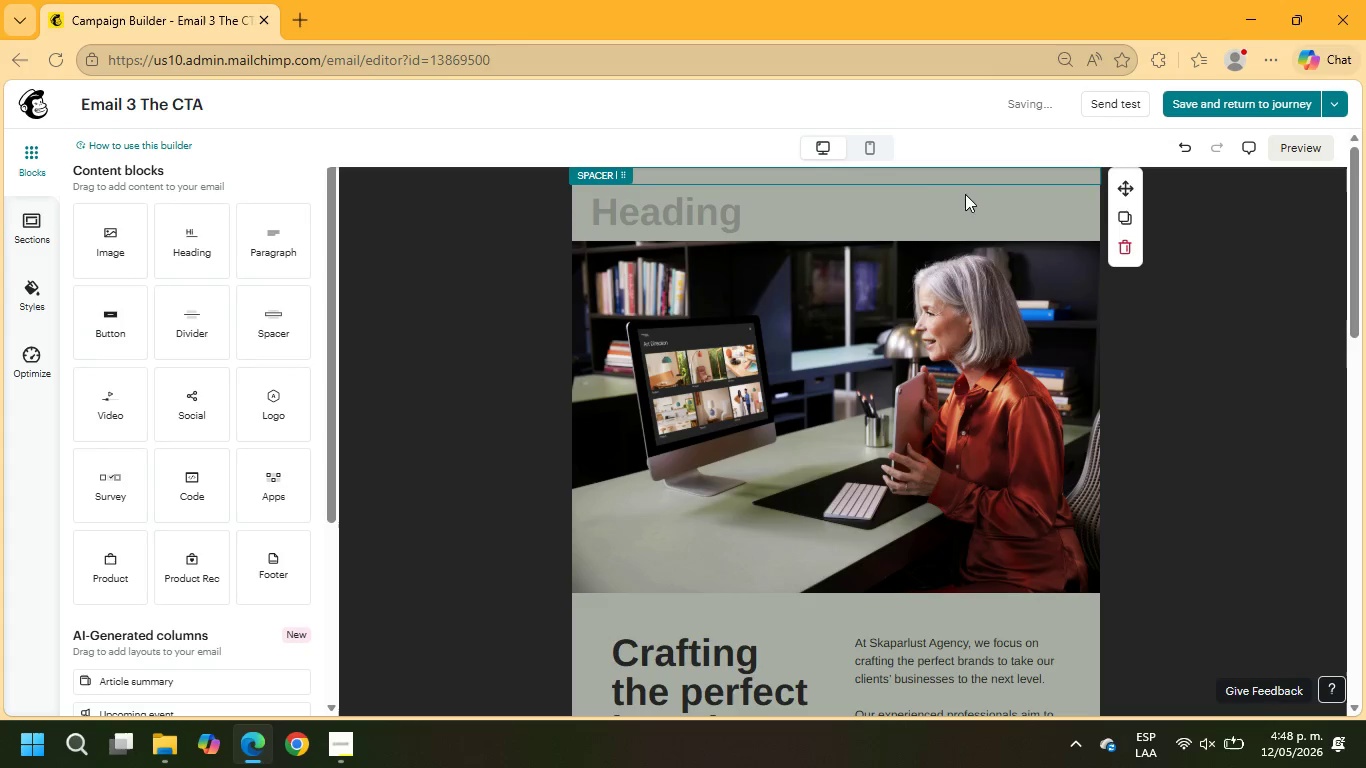 
left_click([940, 197])
 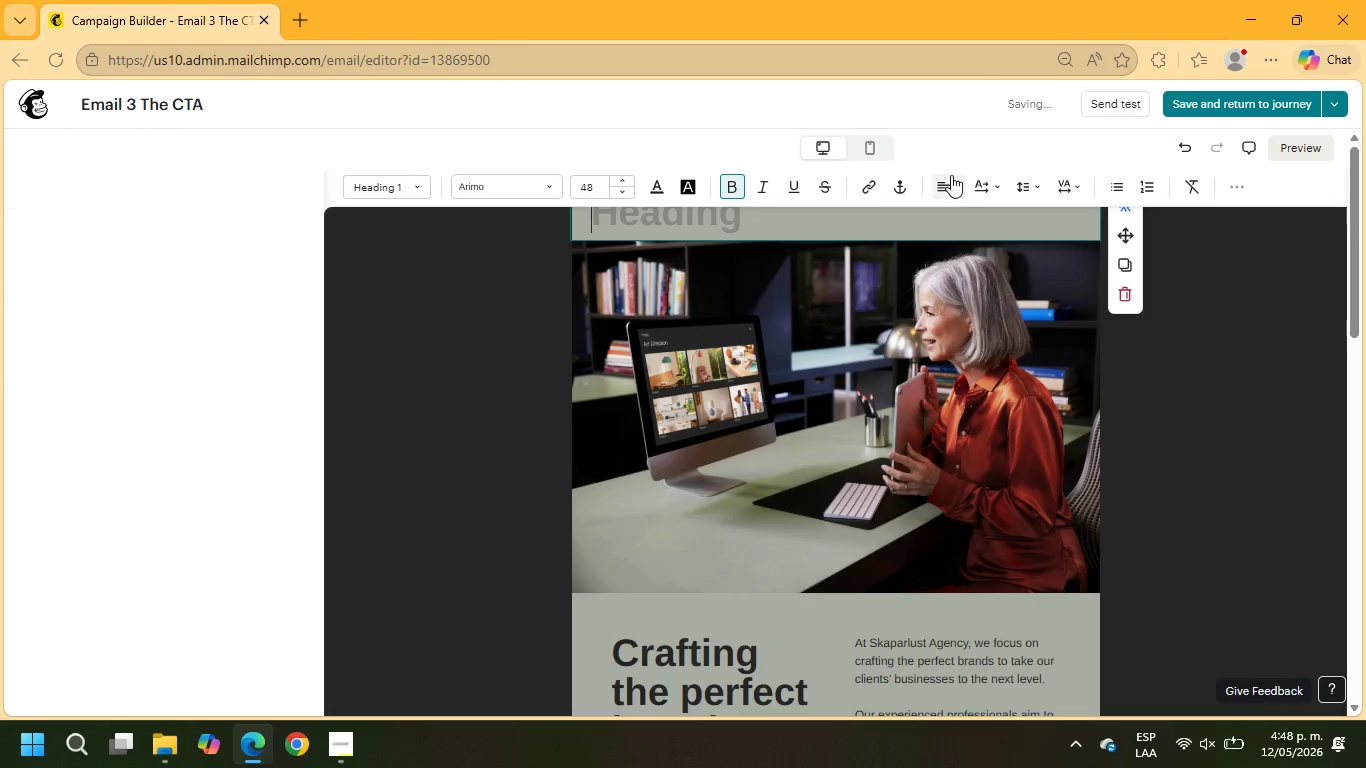 
left_click([1252, 311])
 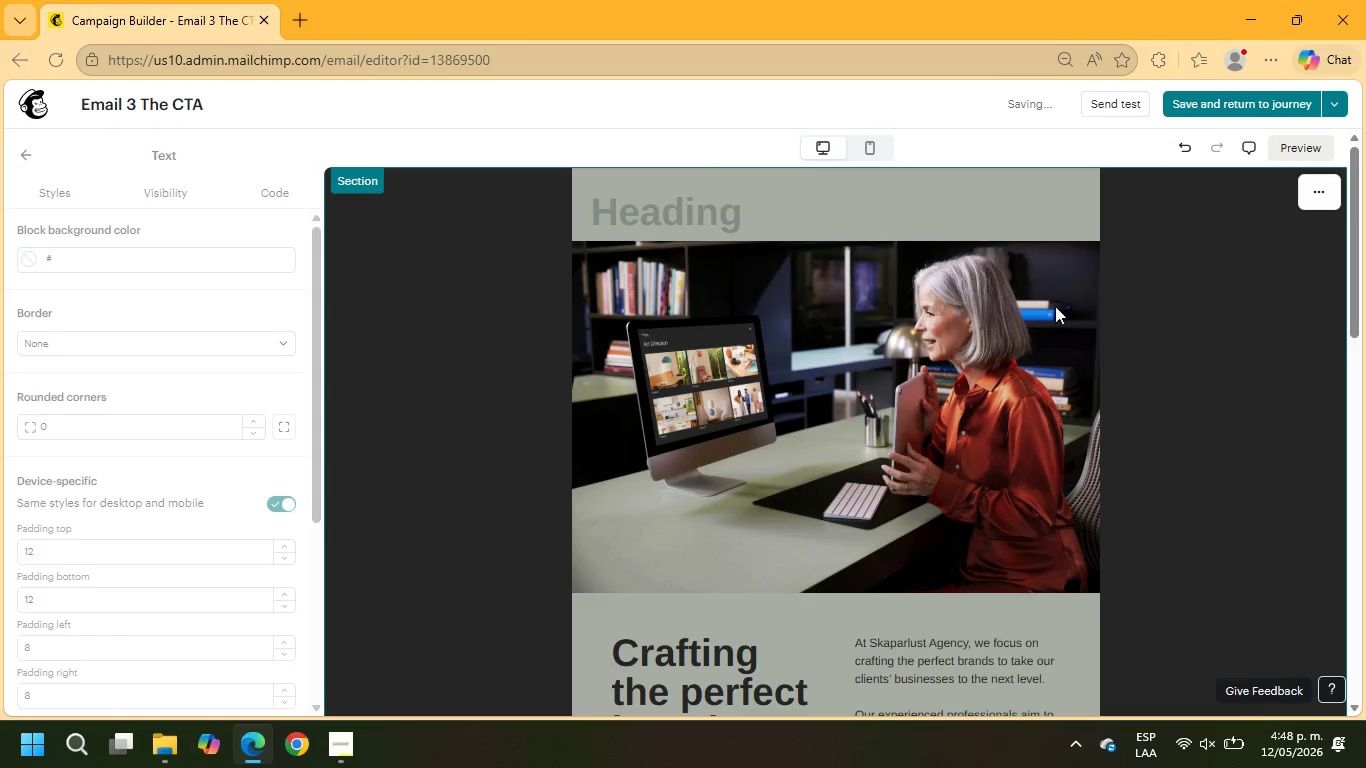 
scroll: coordinate [929, 197], scroll_direction: up, amount: 7.0
 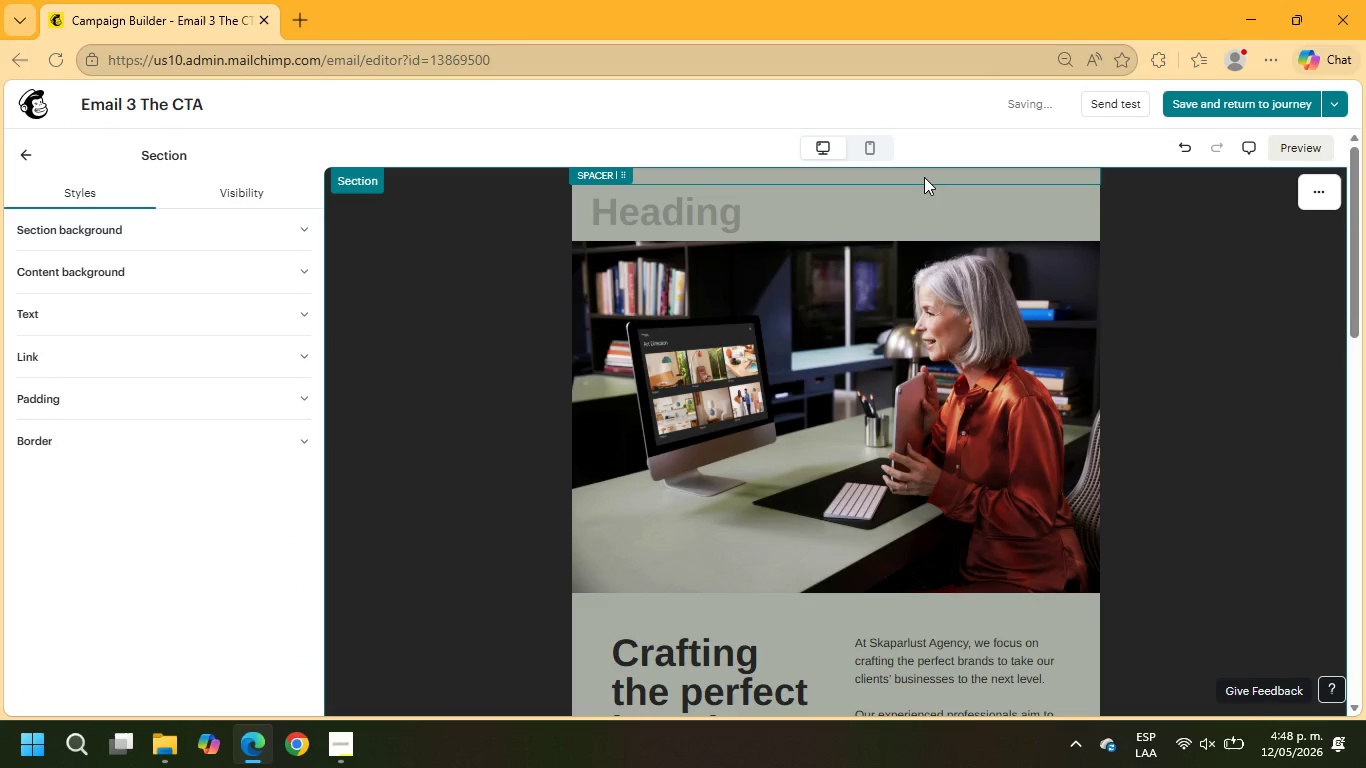 
left_click([924, 176])
 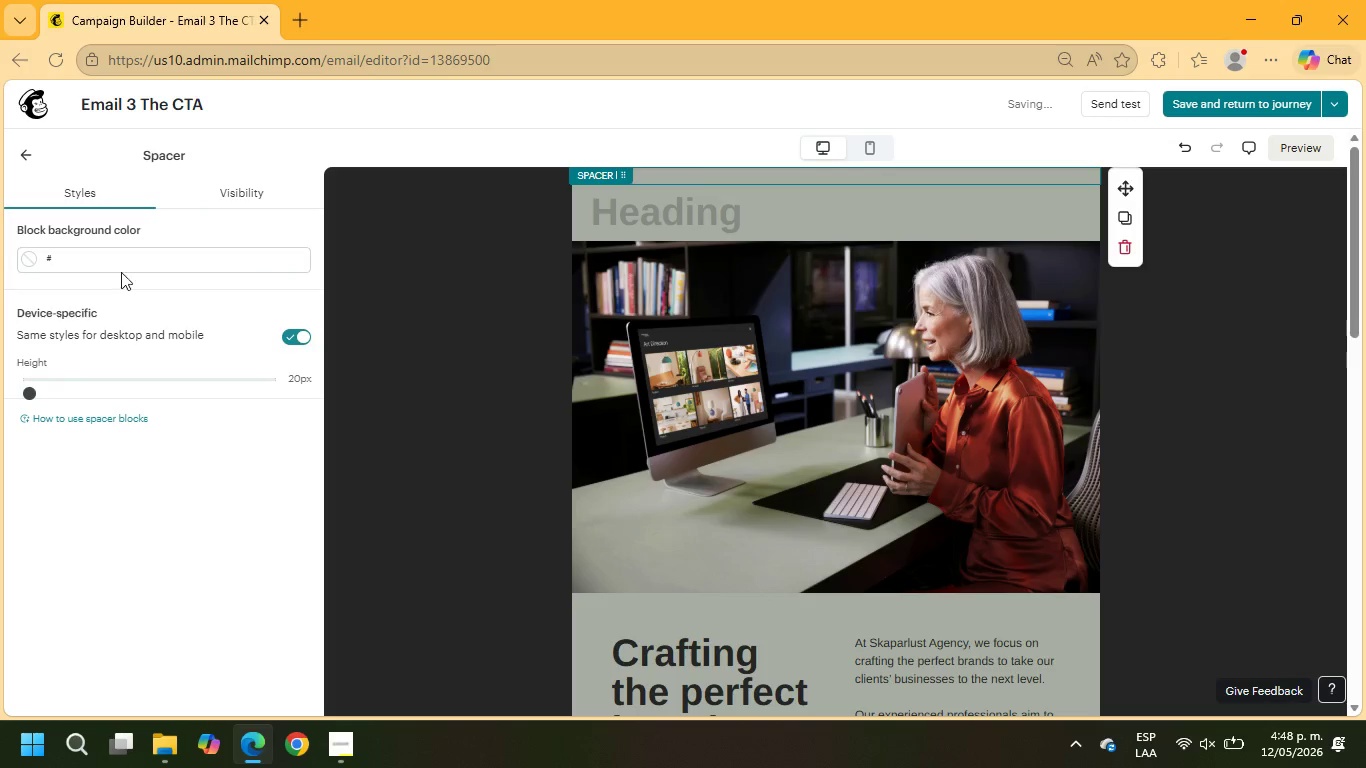 
left_click([122, 255])
 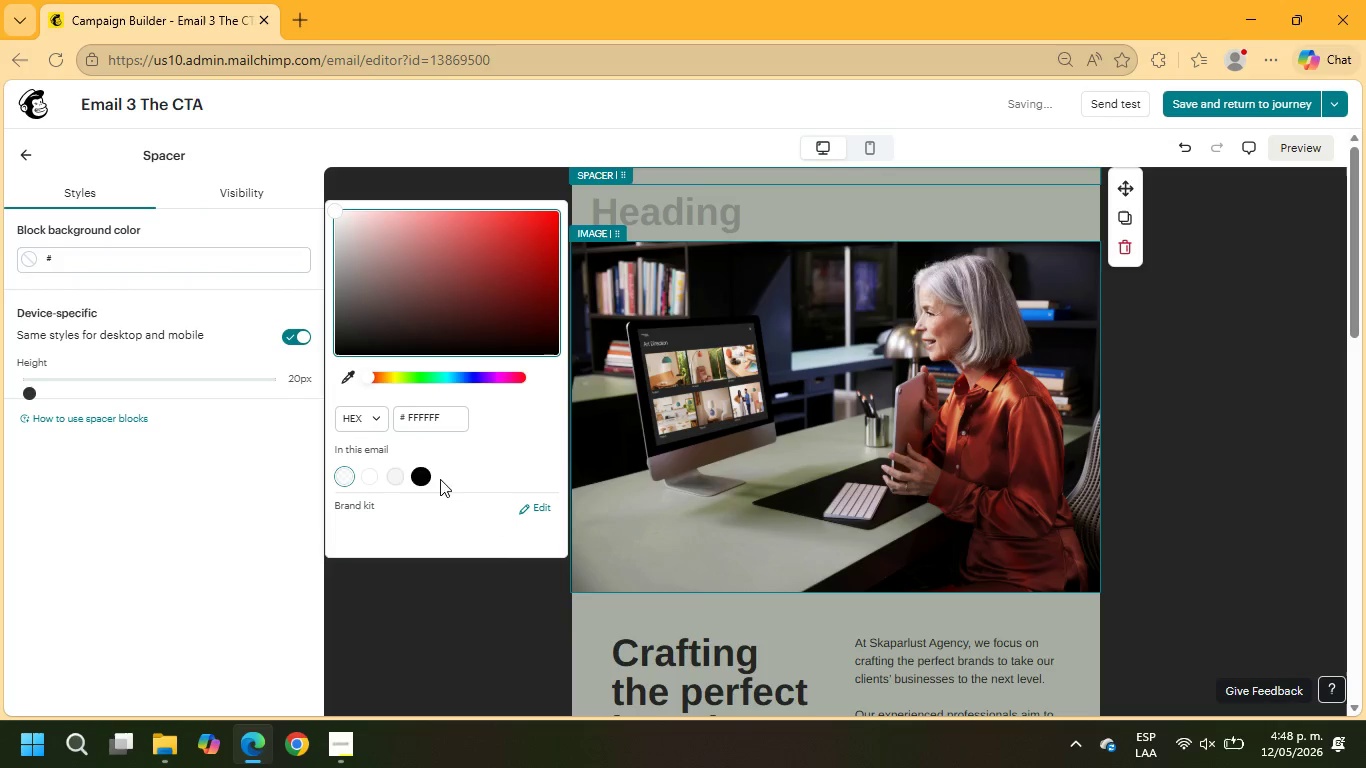 
left_click([420, 471])
 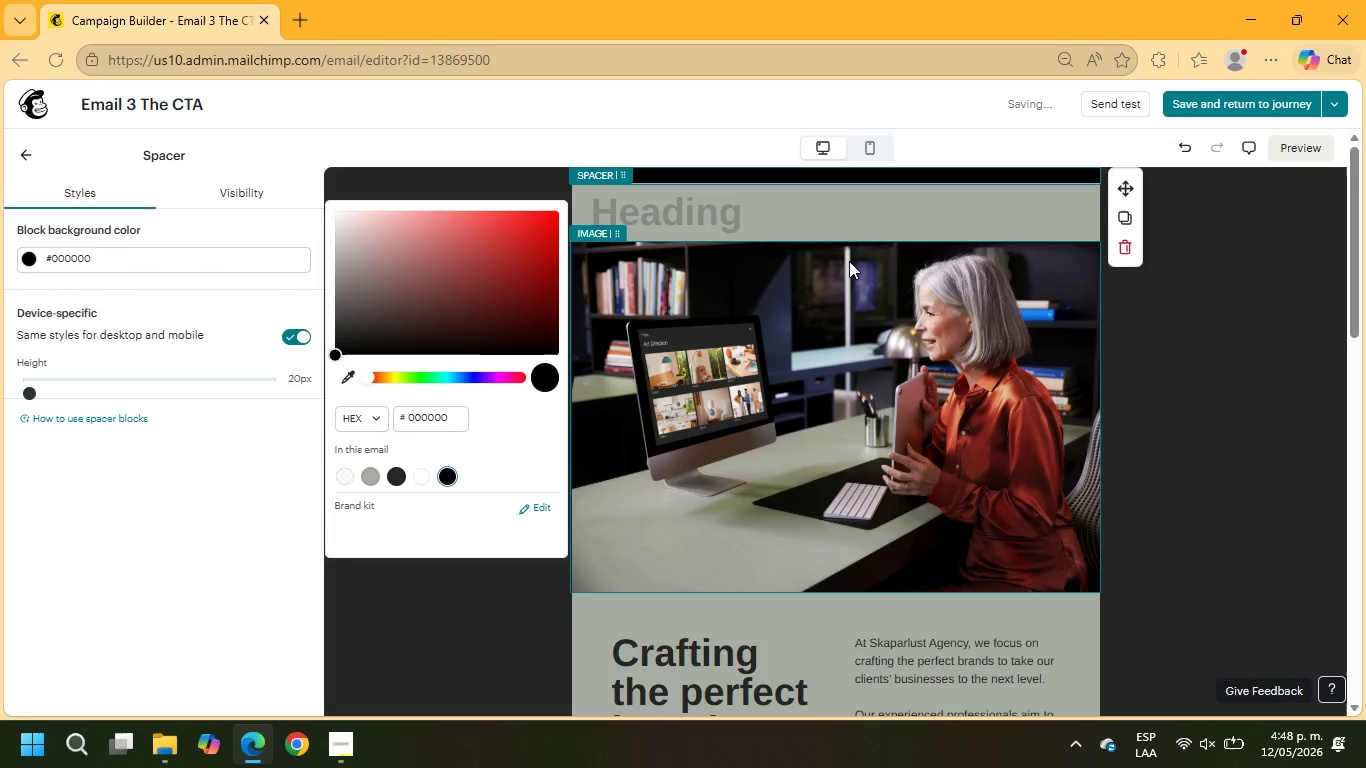 
left_click([843, 213])
 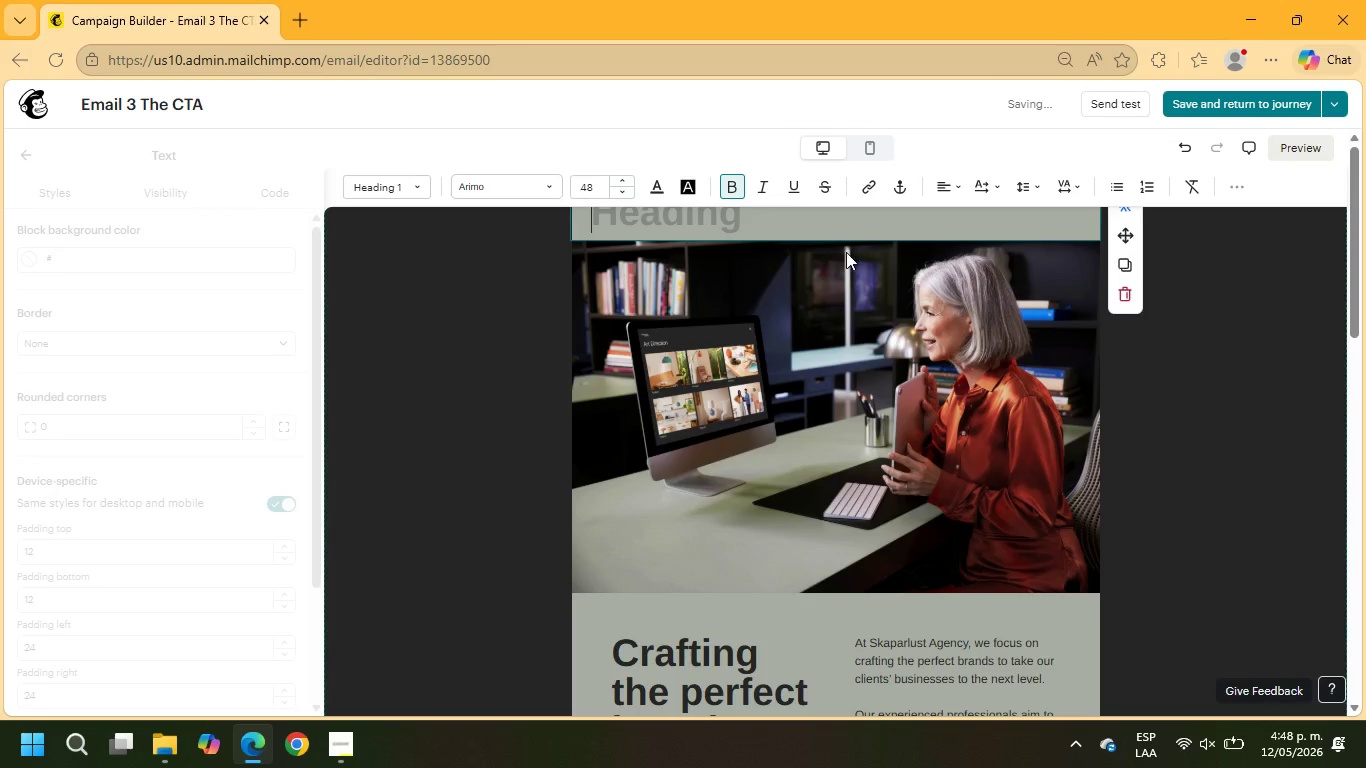 
left_click([873, 222])
 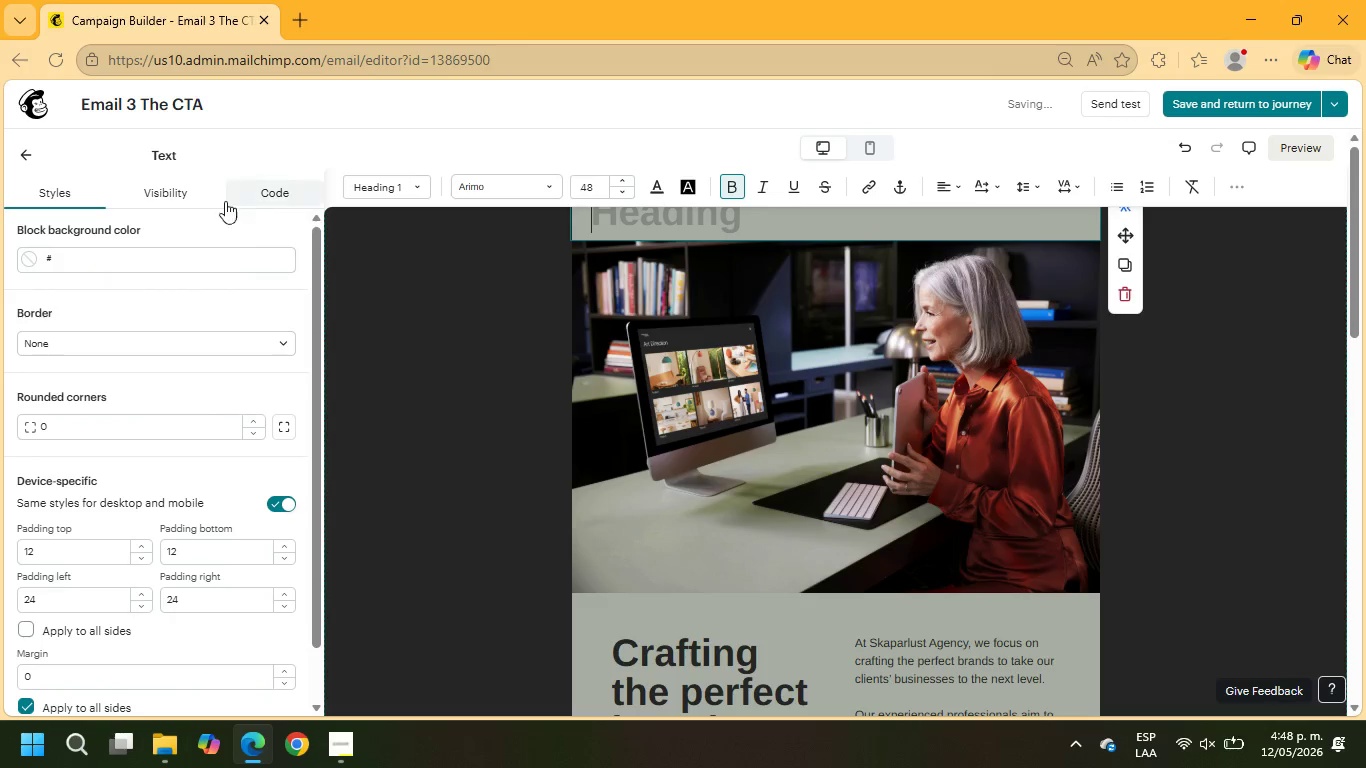 
left_click([166, 191])
 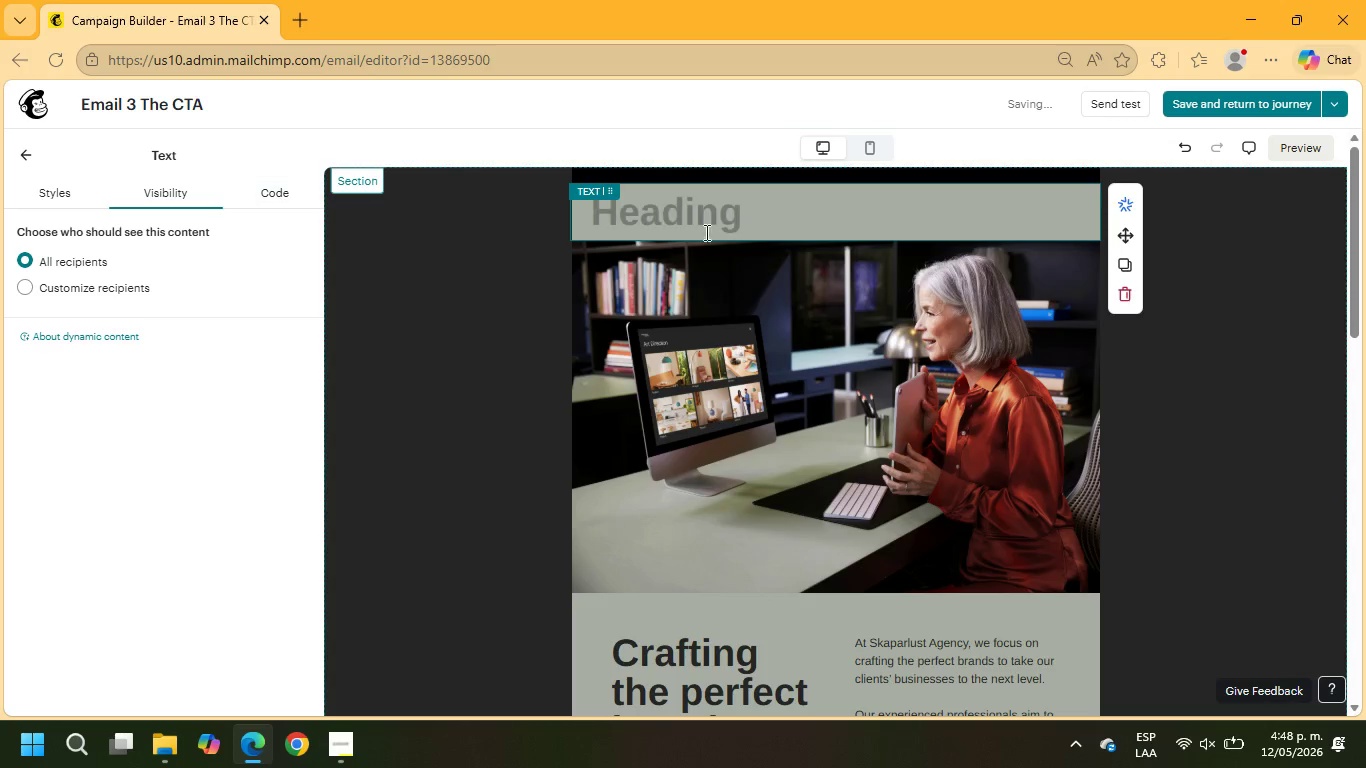 
left_click([748, 206])
 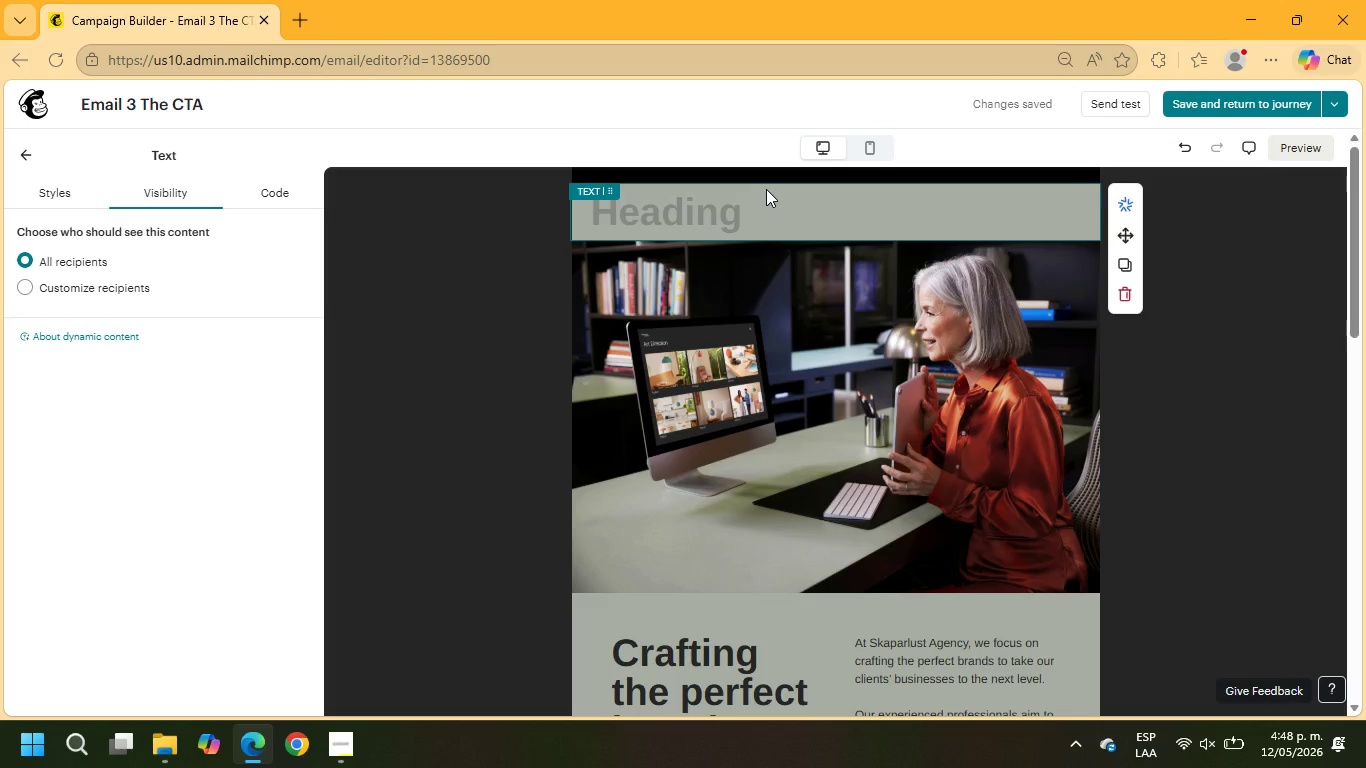 
wait(12.36)
 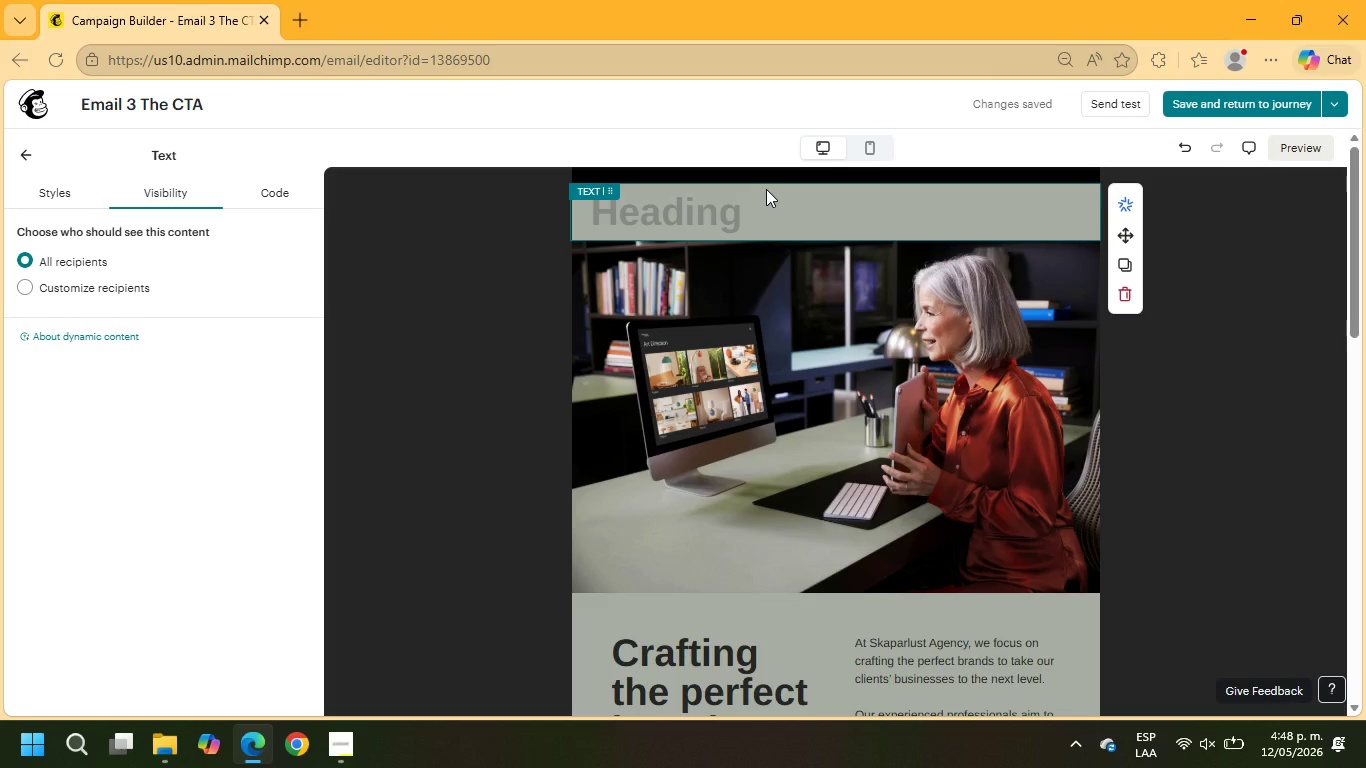 
left_click([73, 187])
 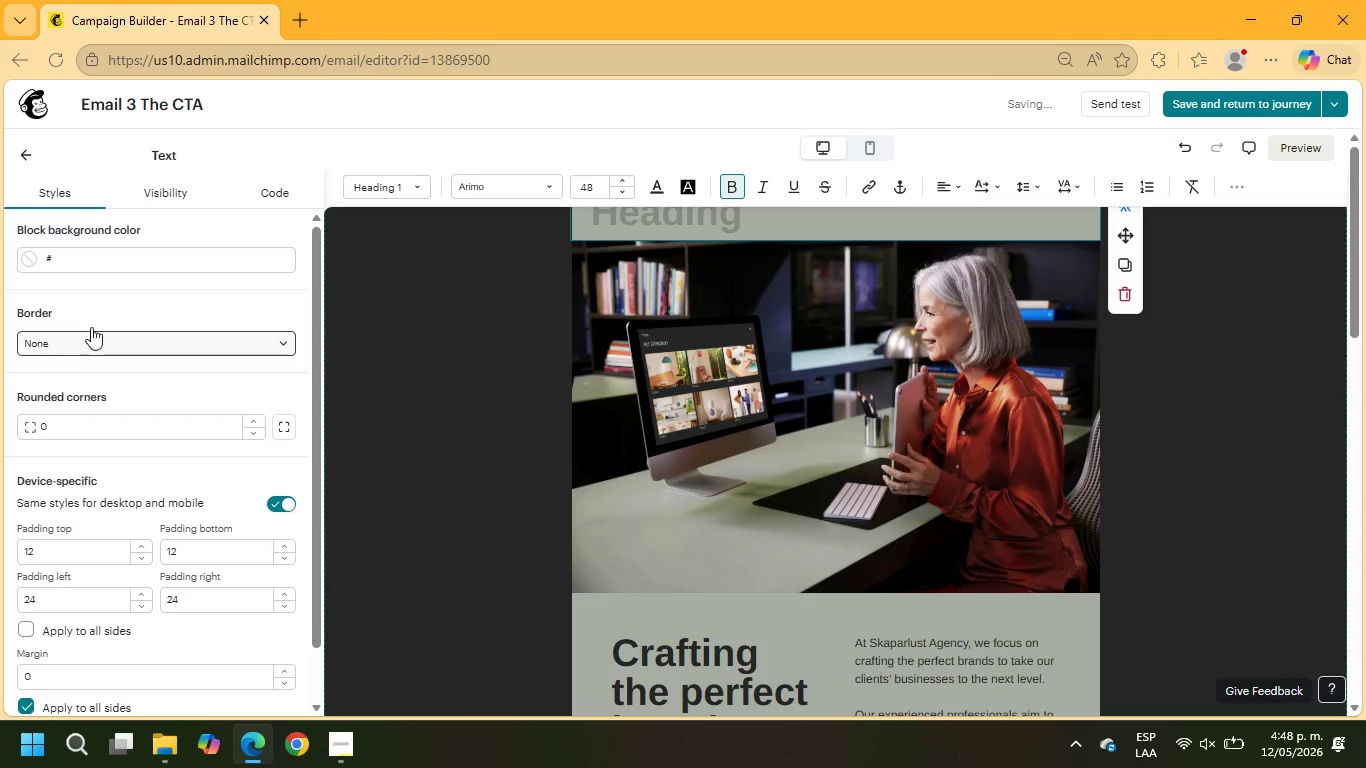 
left_click([84, 273])
 